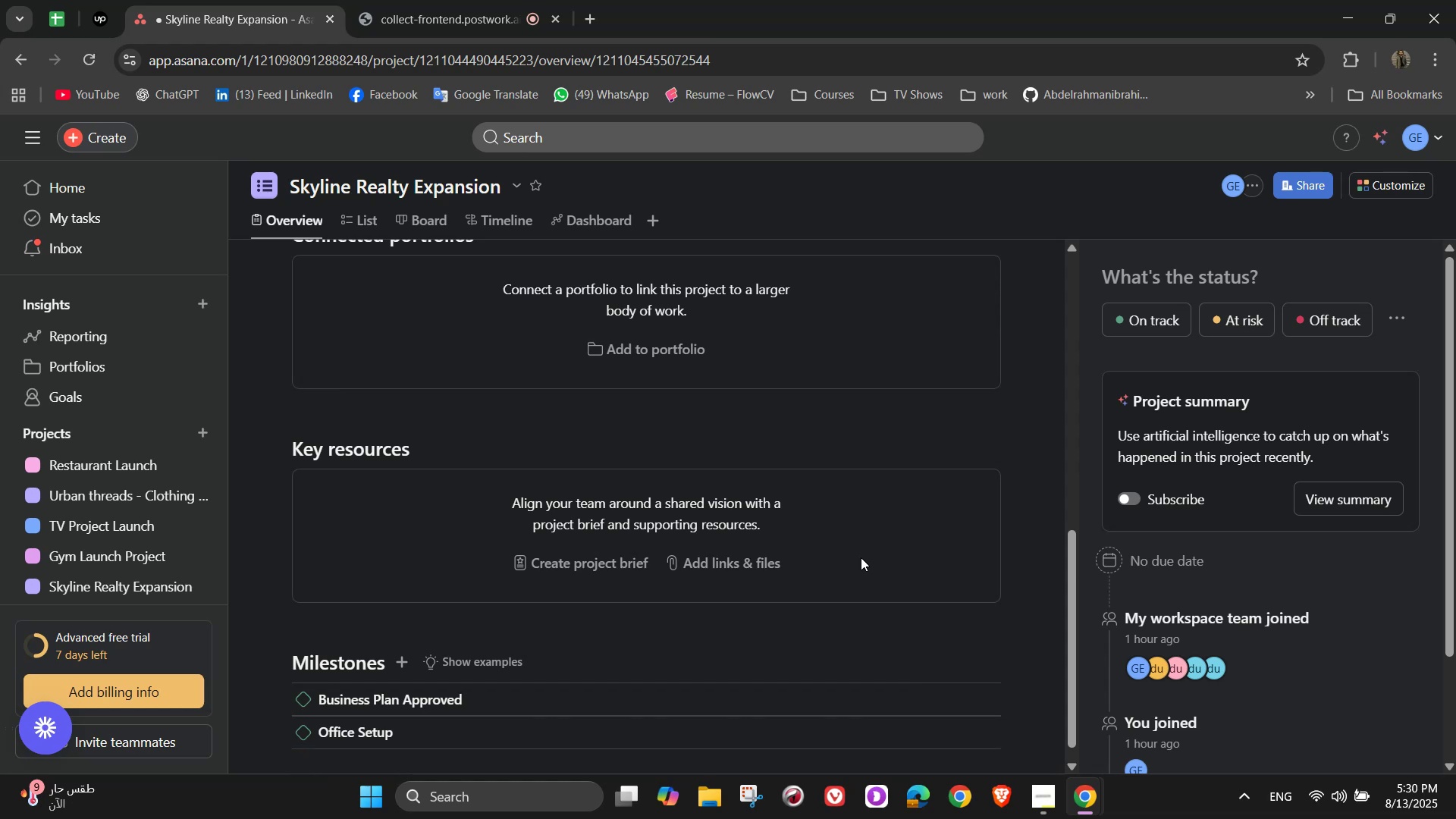 
key(Enter)
 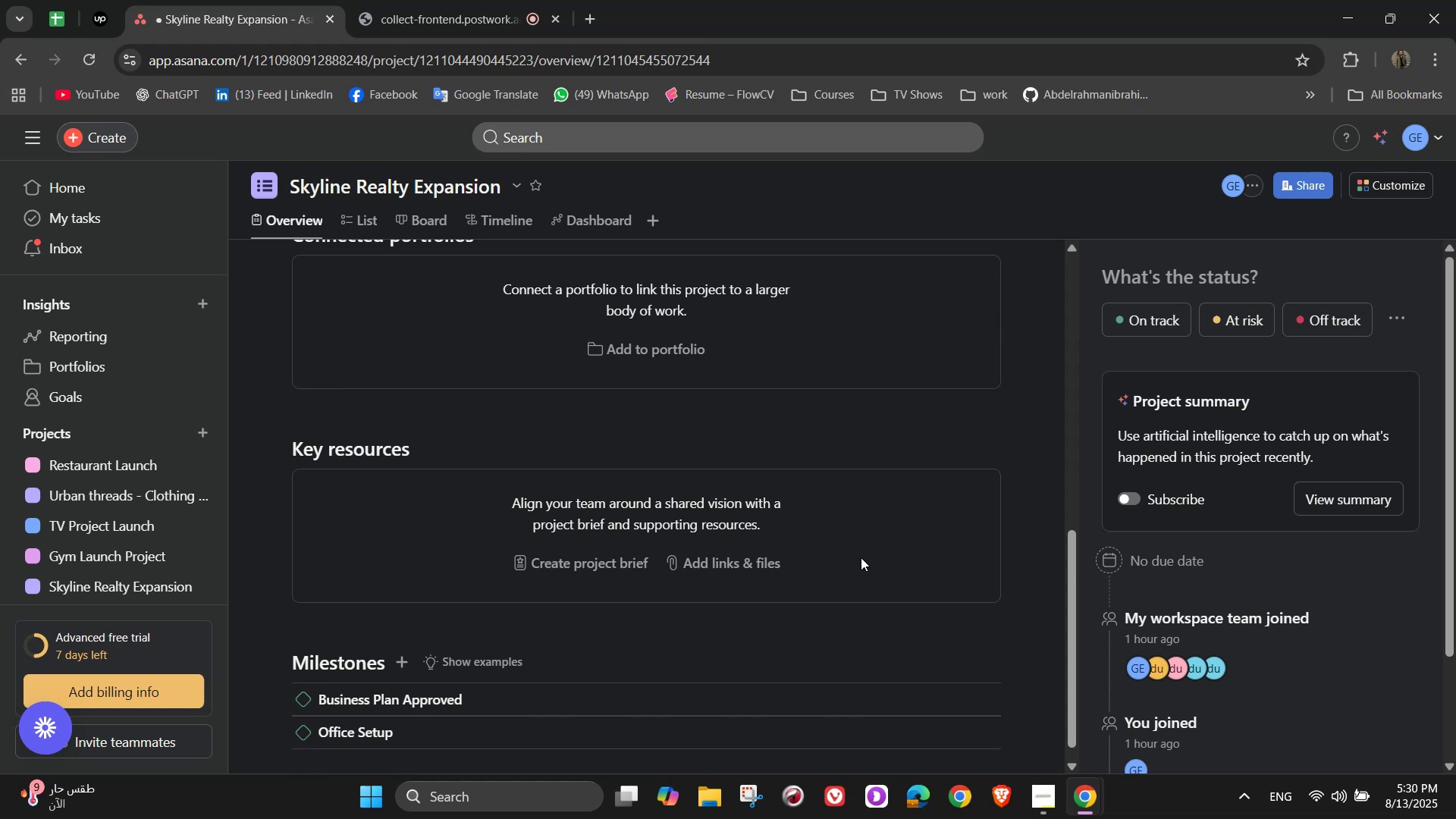 
key(Backslash)
 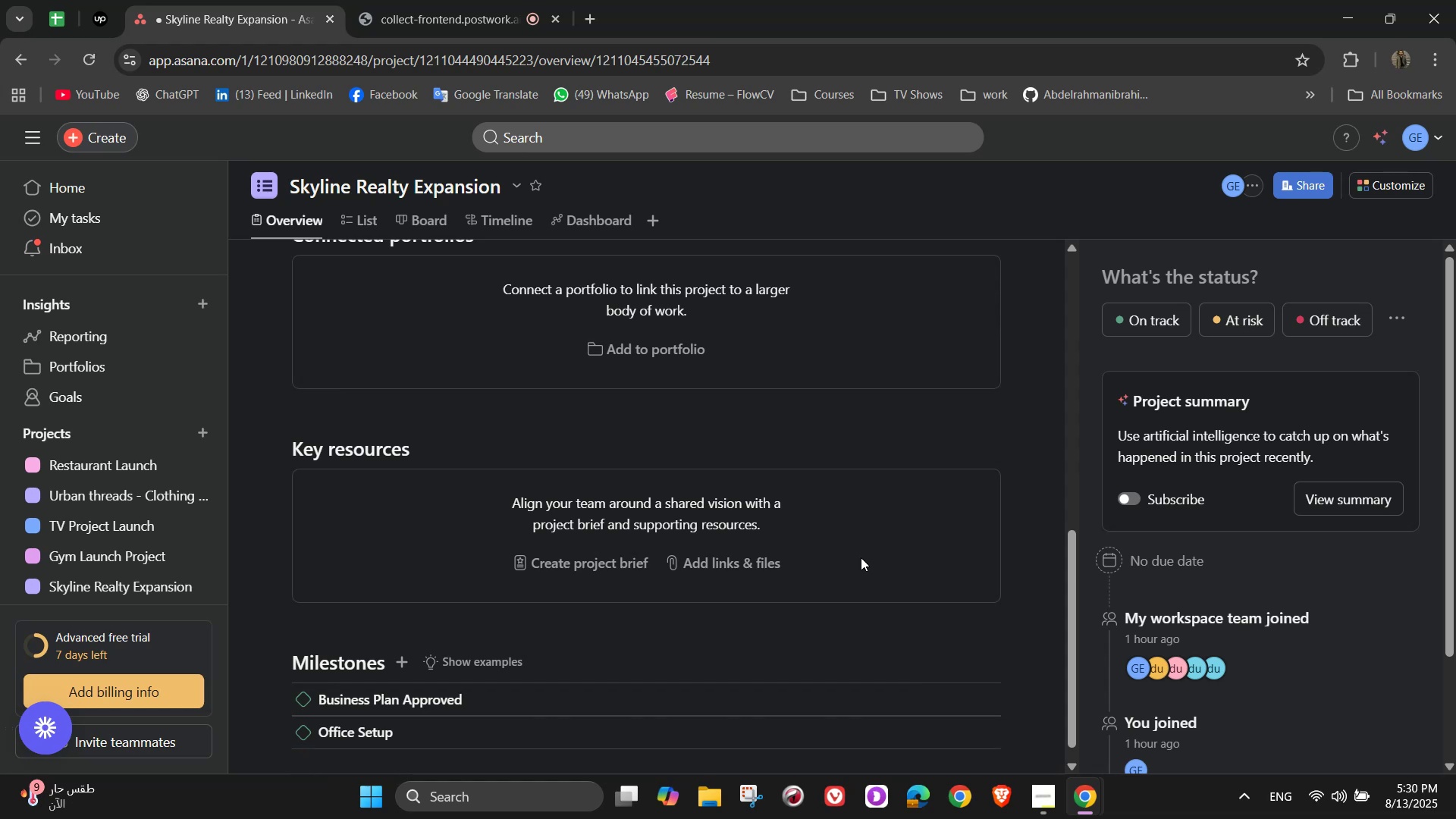 
key(Backspace)
 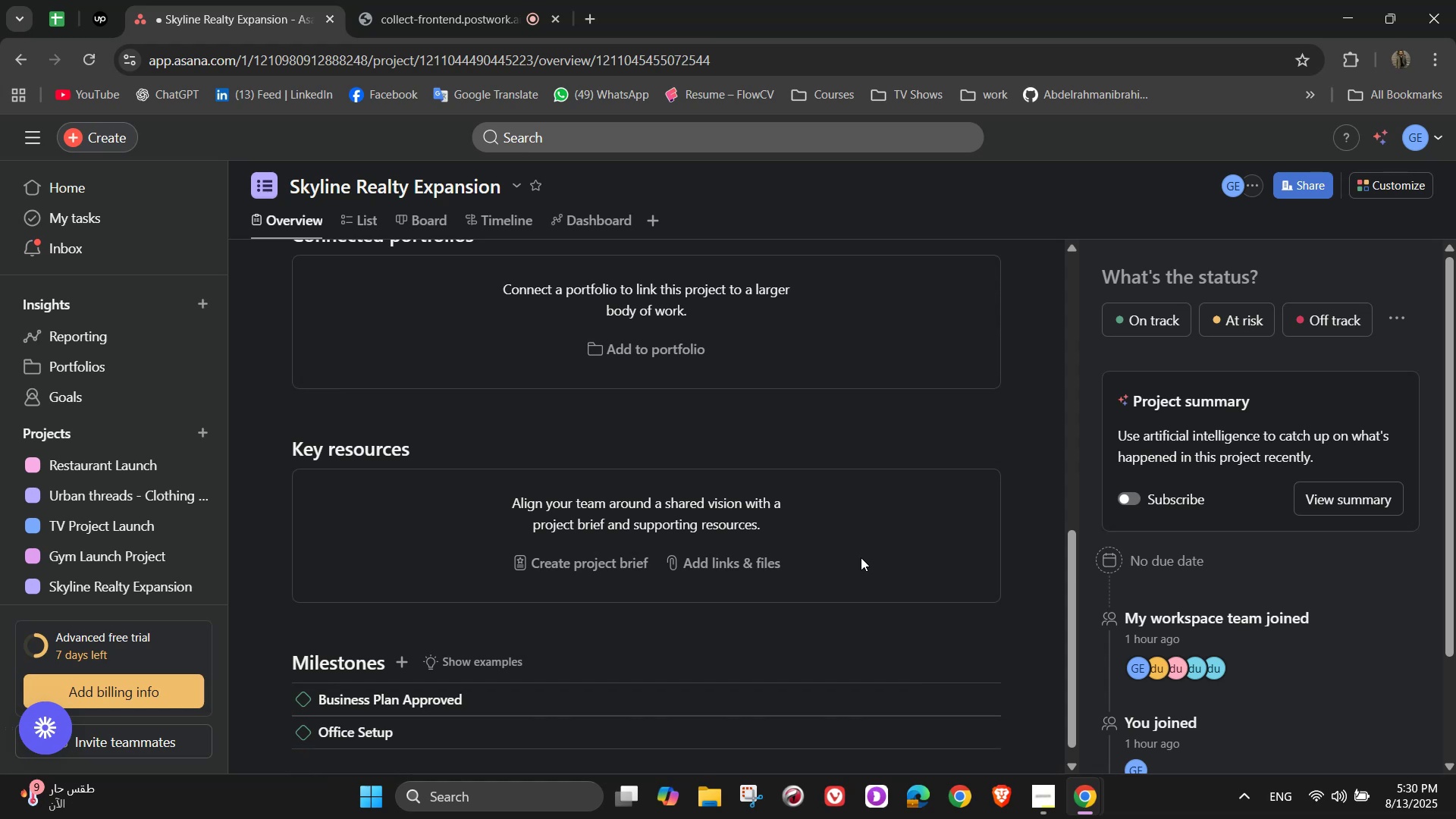 
key(S)
 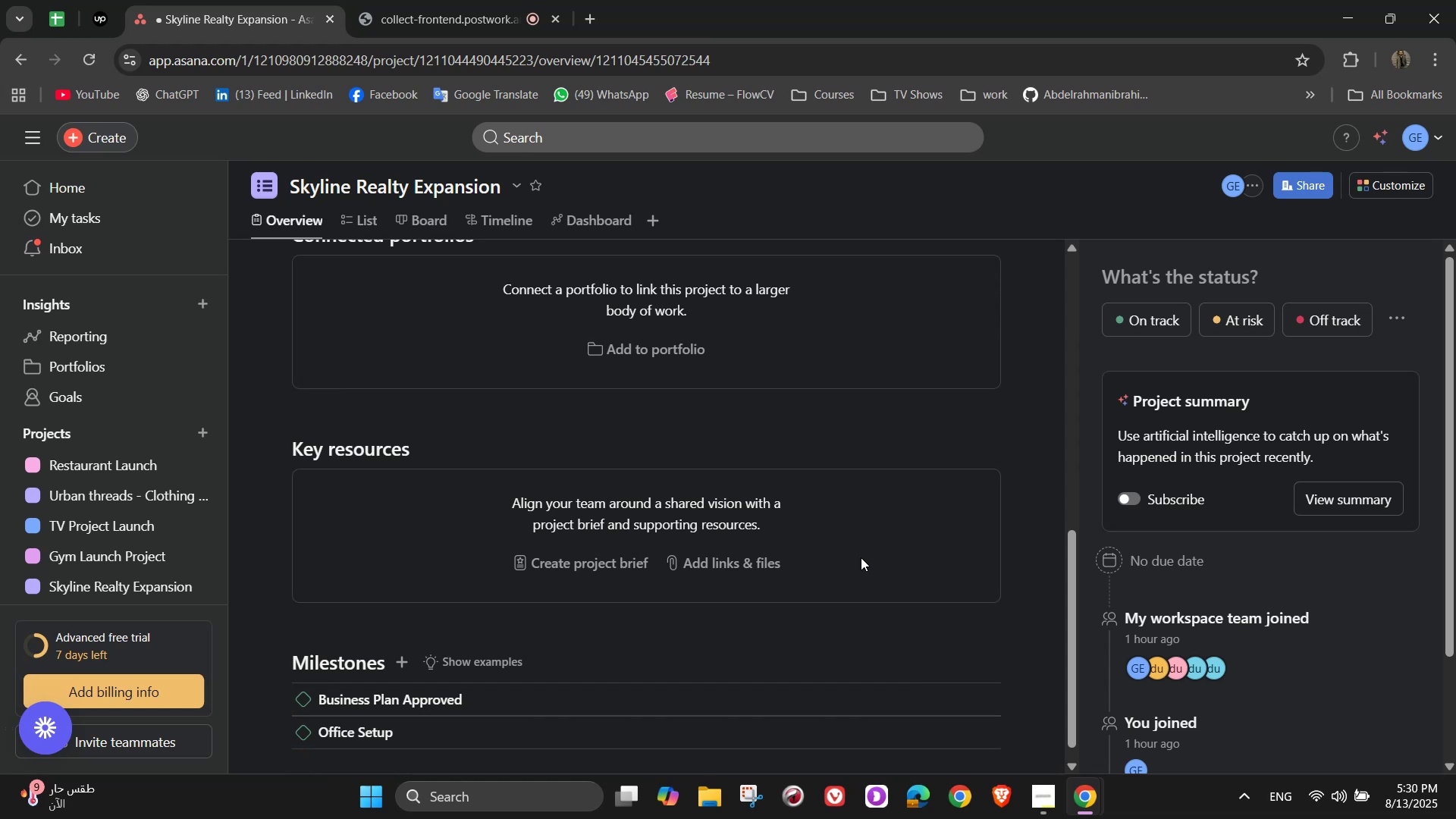 
key(Backslash)
 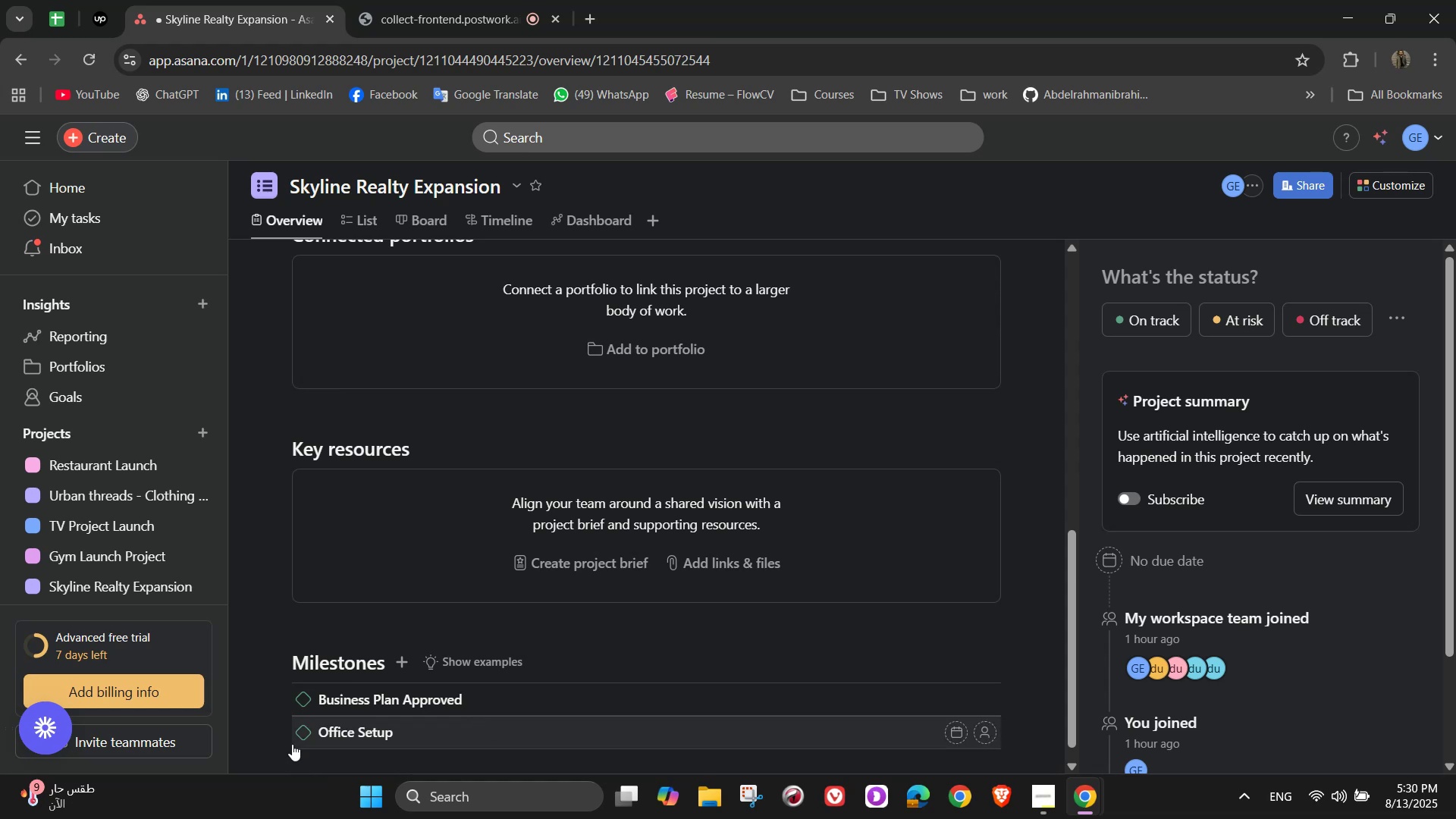 
double_click([325, 735])
 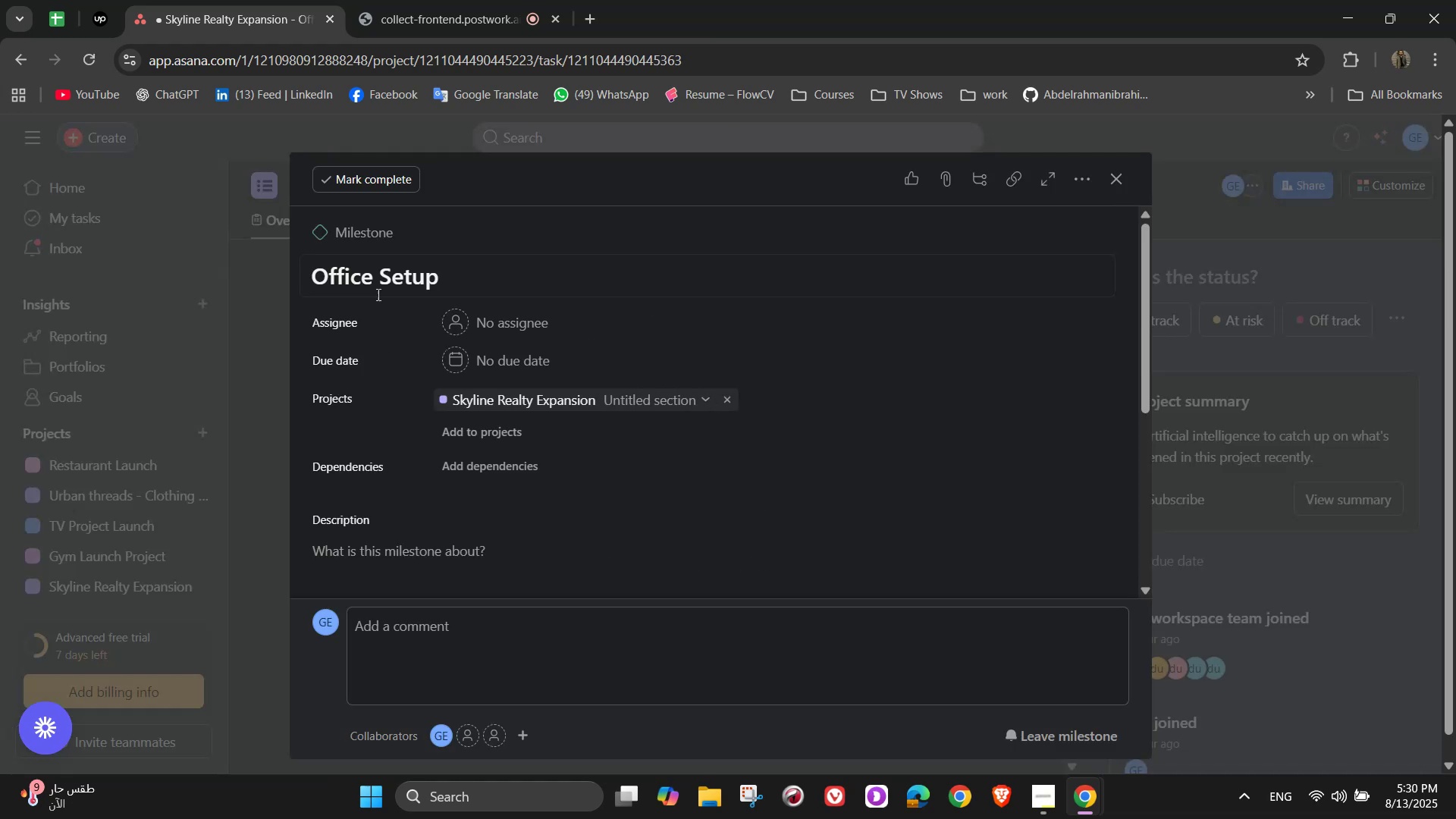 
double_click([380, 277])
 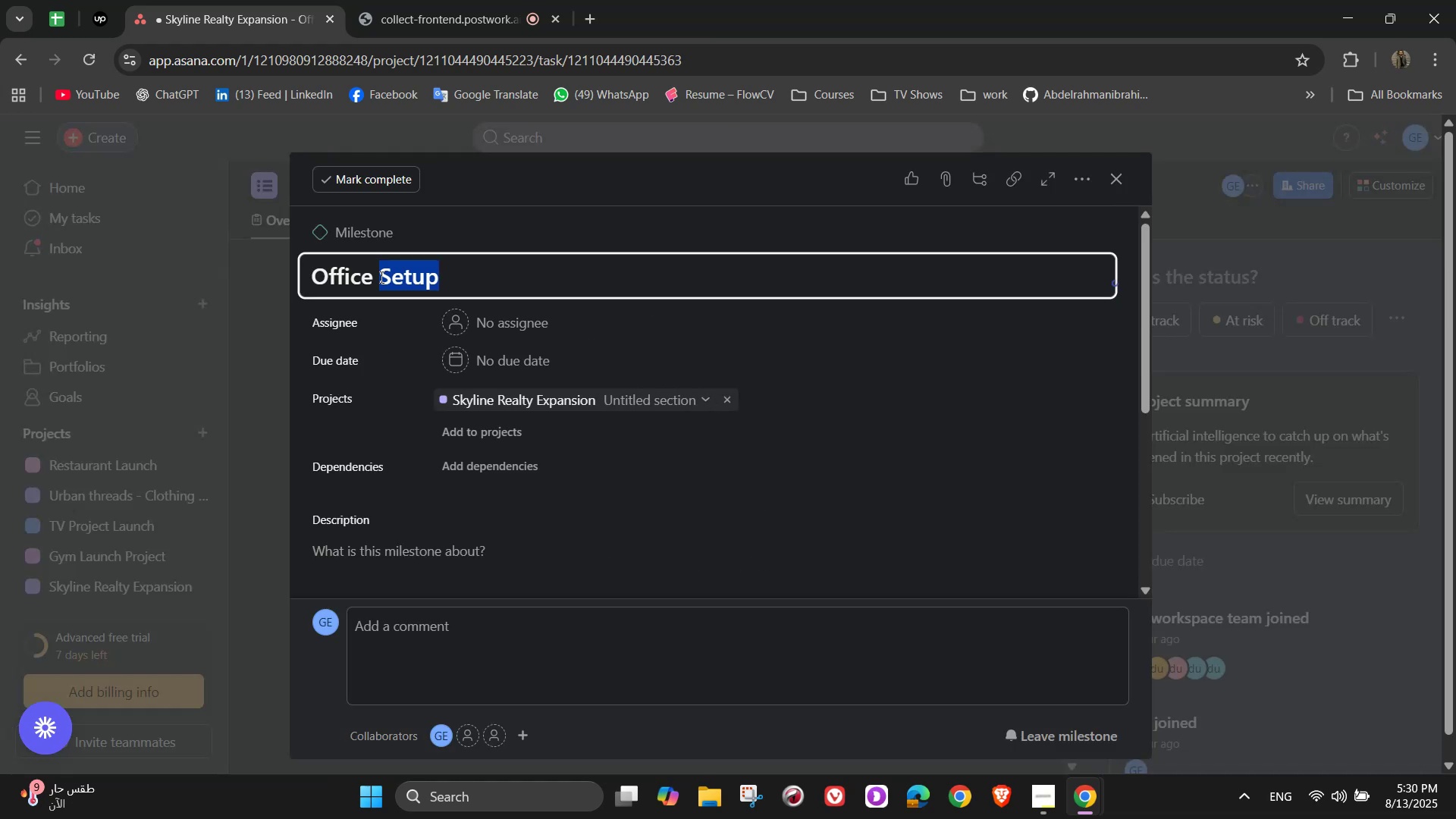 
triple_click([380, 277])
 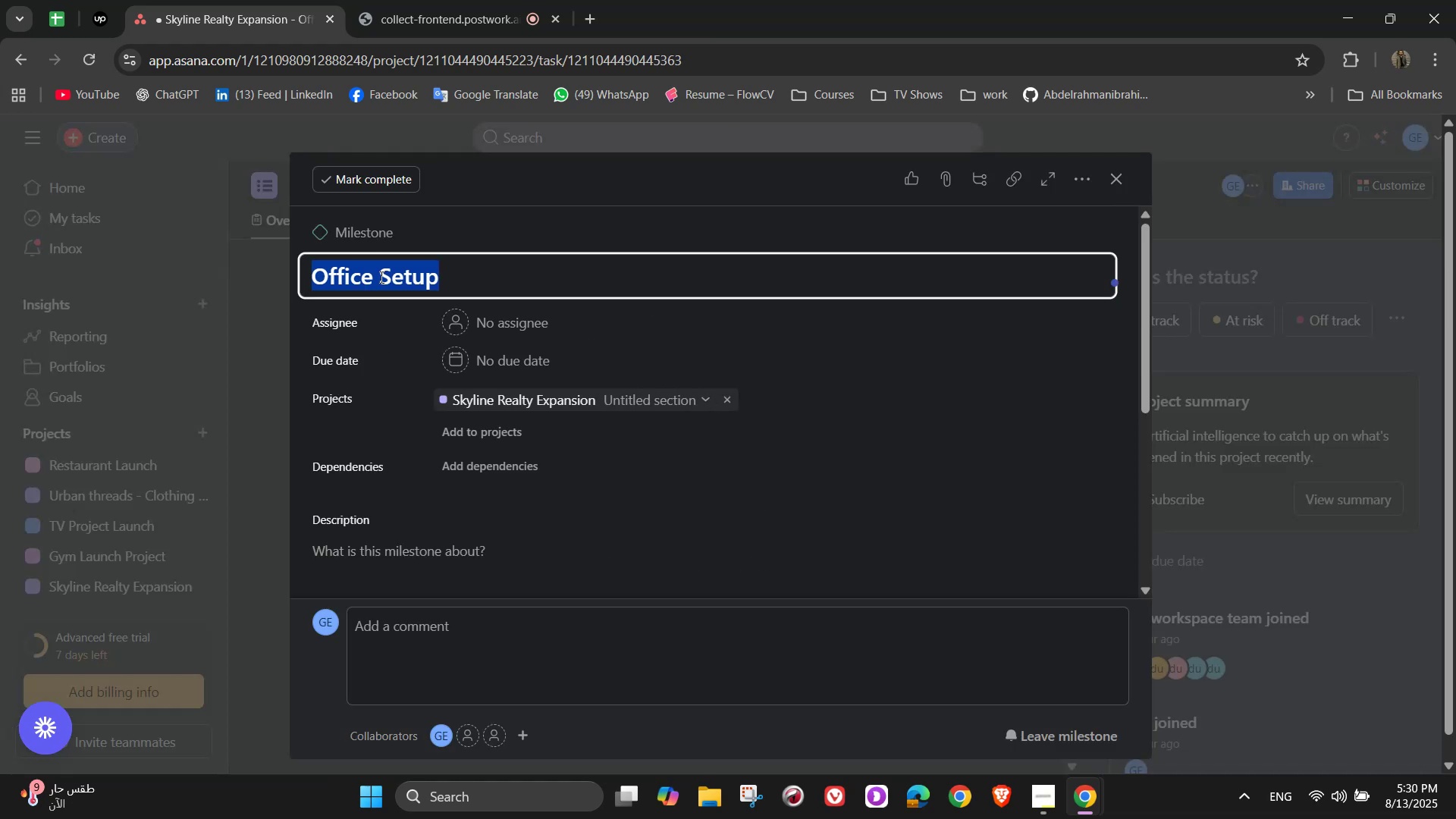 
hold_key(key=ShiftLeft, duration=0.45)
 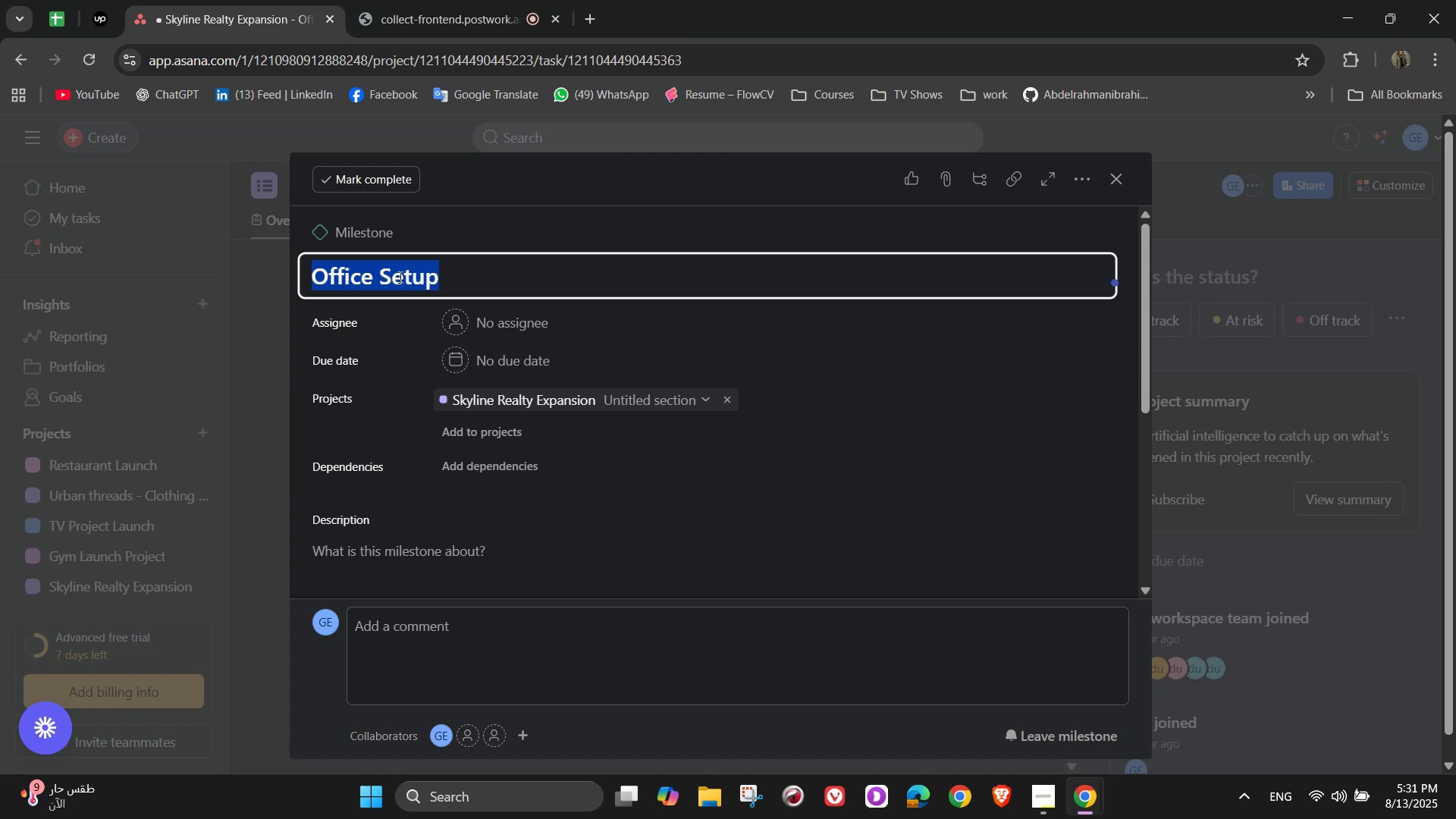 
double_click([475, 276])
 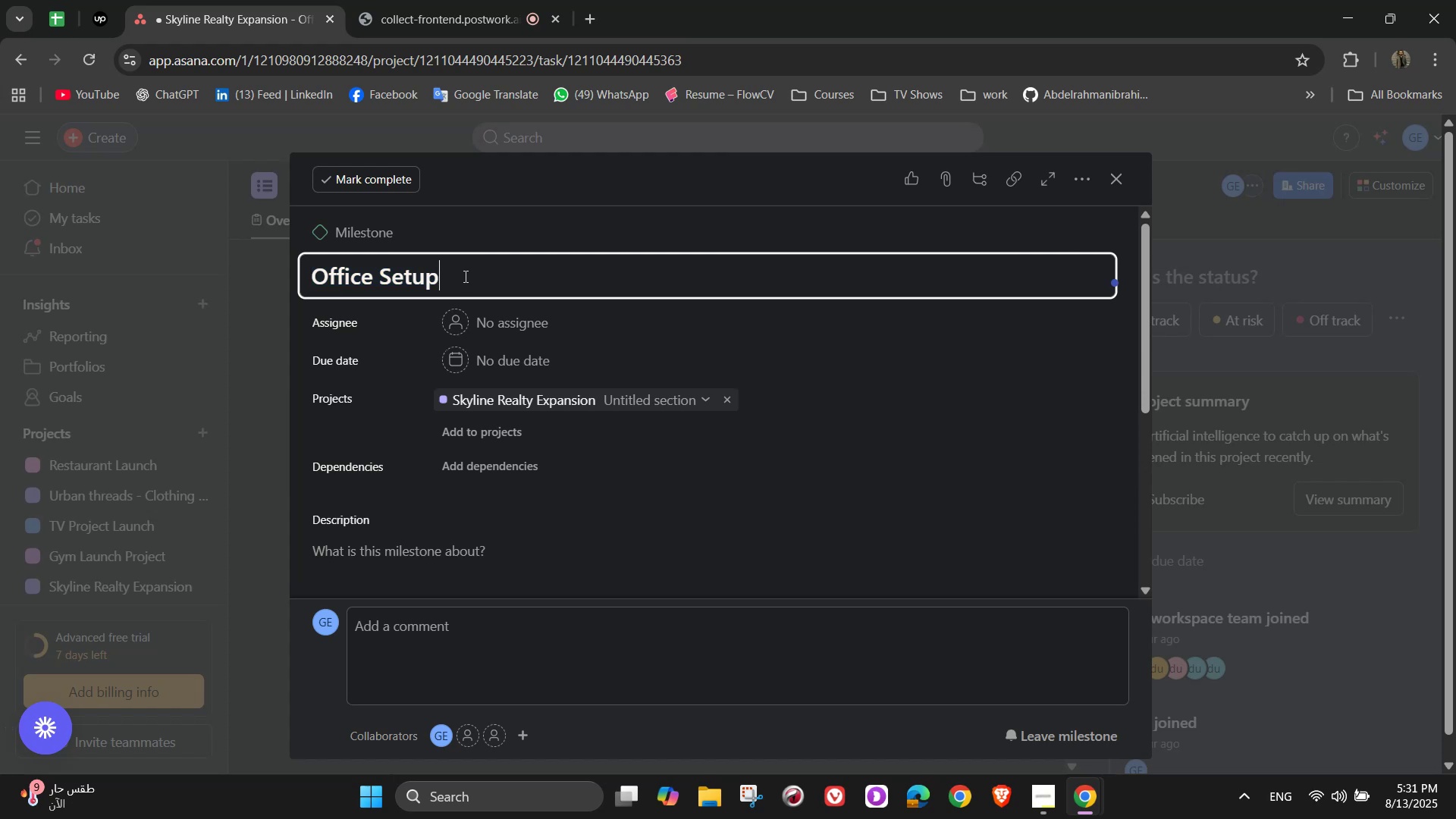 
left_click_drag(start_coordinate=[459, 276], to_coordinate=[378, 278])
 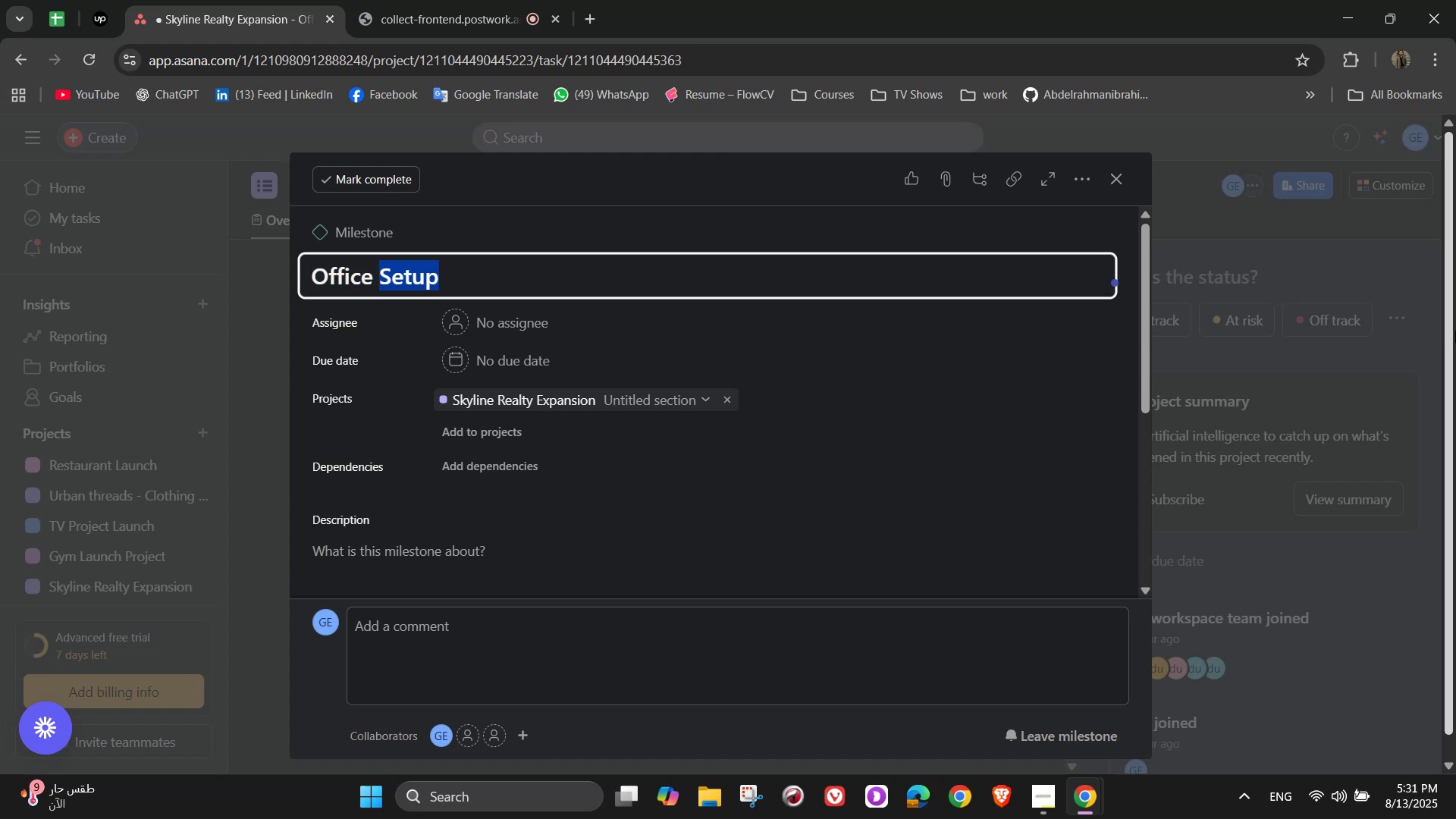 
type(P=)
key(Backspace)
key(Backspace)
type(Operational)
 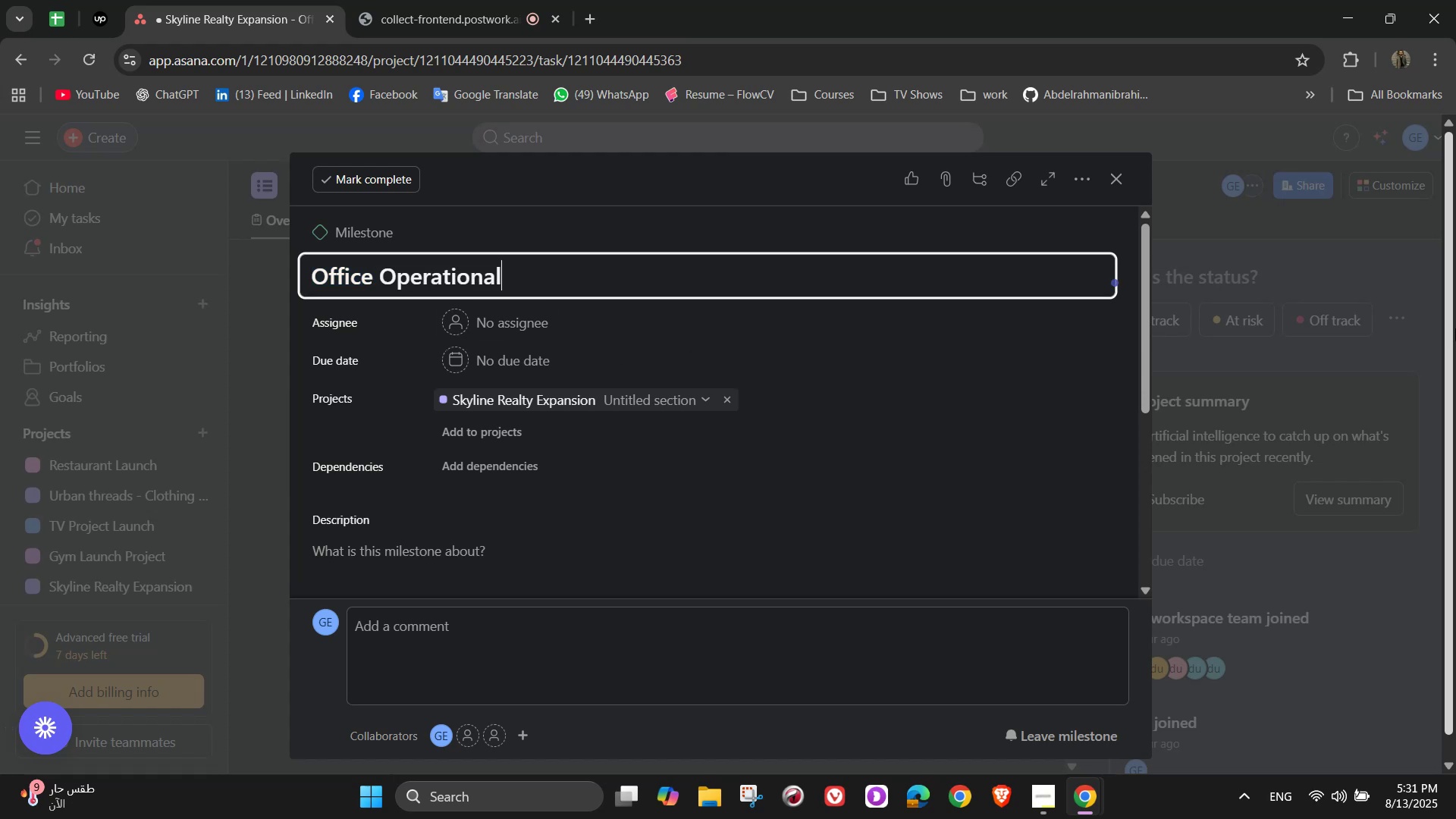 
left_click([451, 271])
 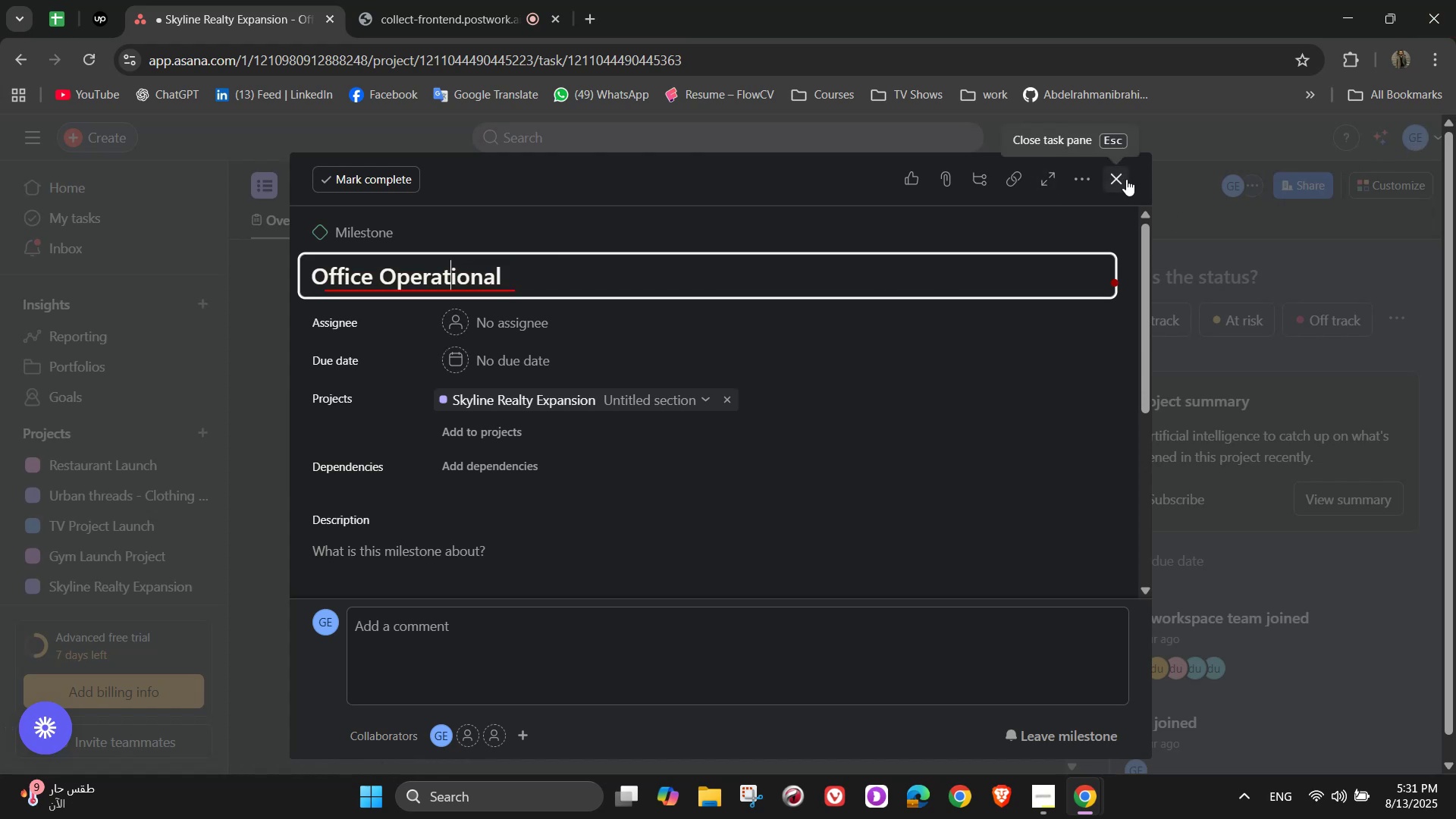 
left_click([1126, 179])
 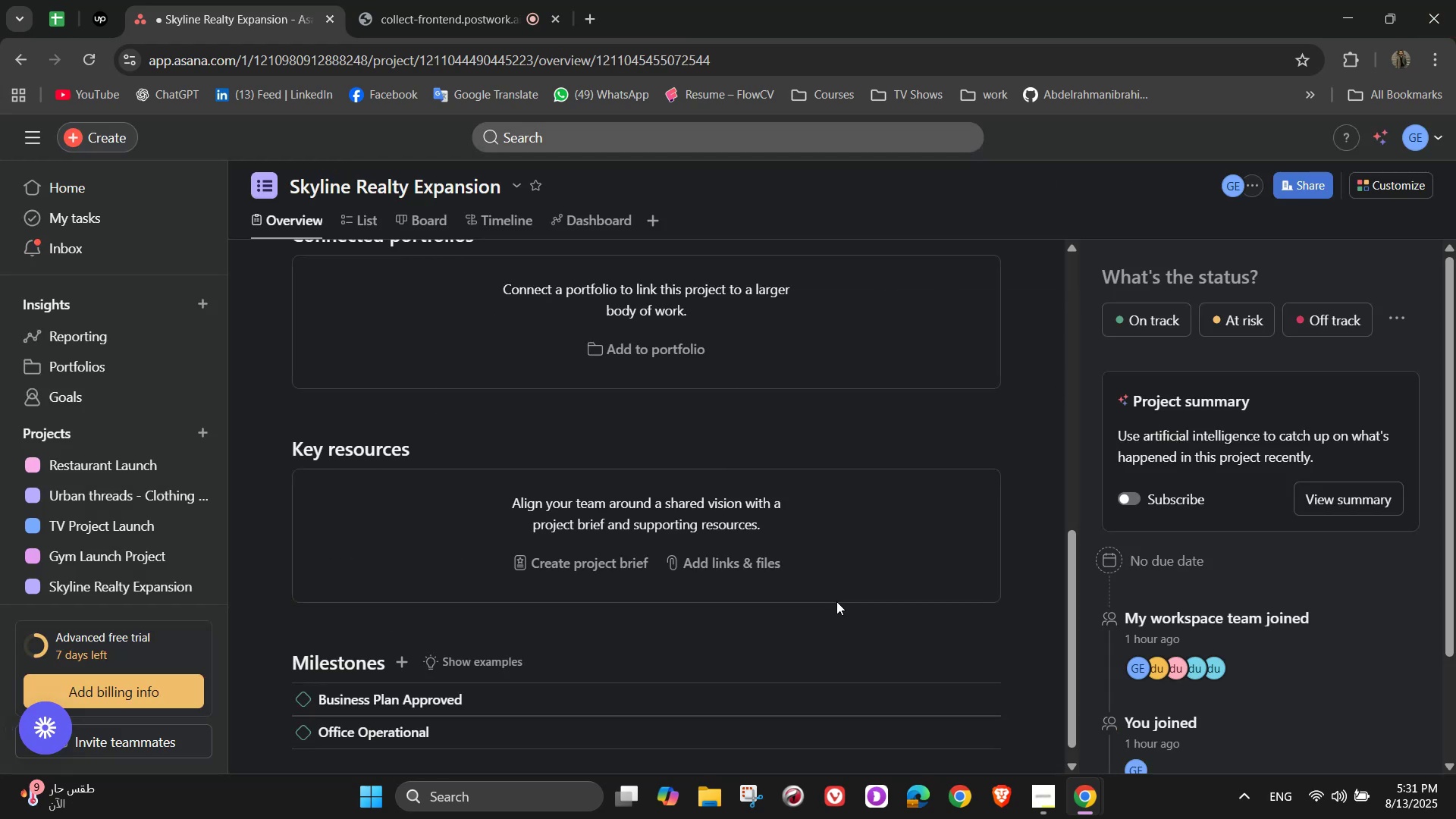 
key(Enter)
 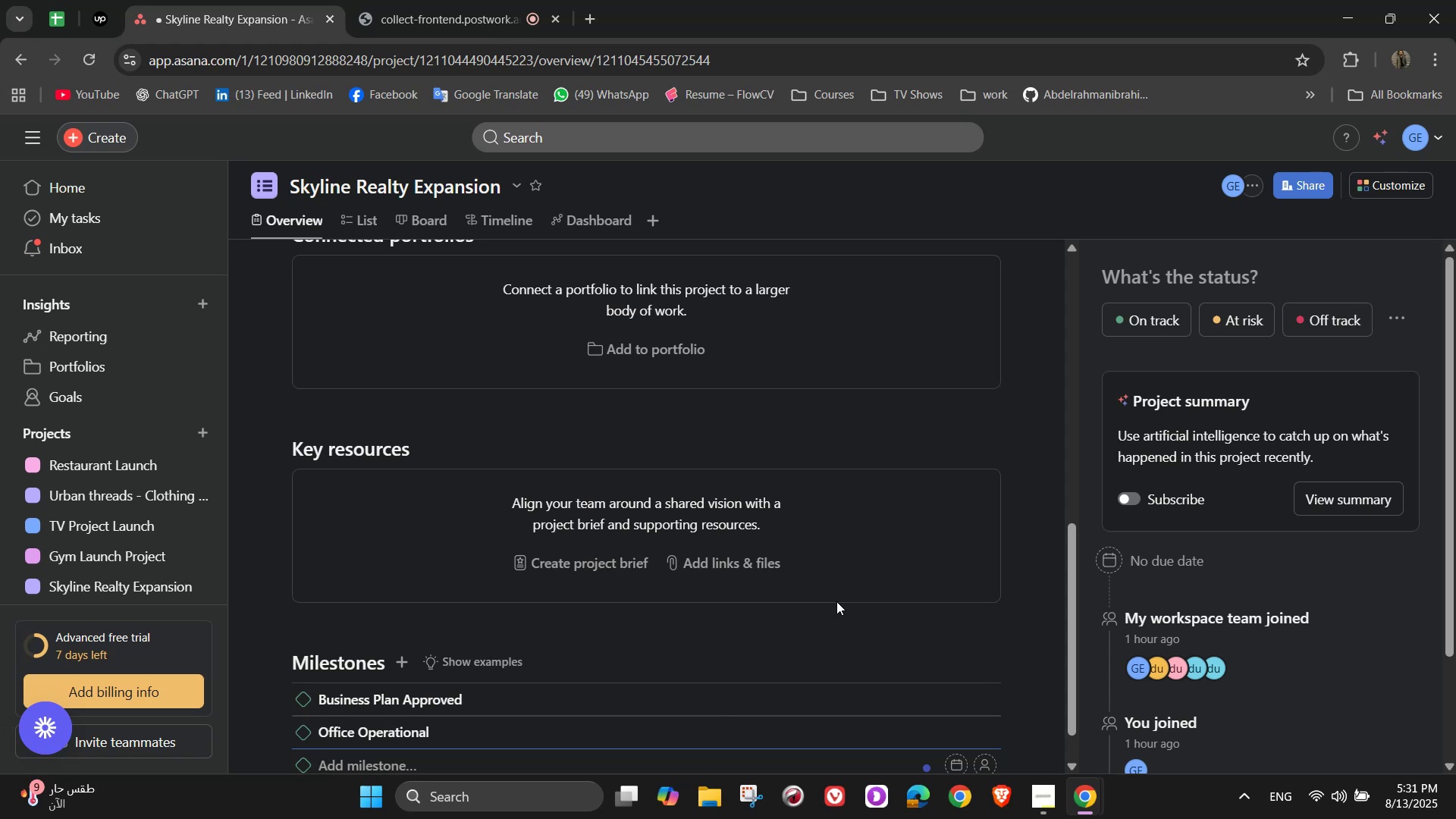 
wait(5.42)
 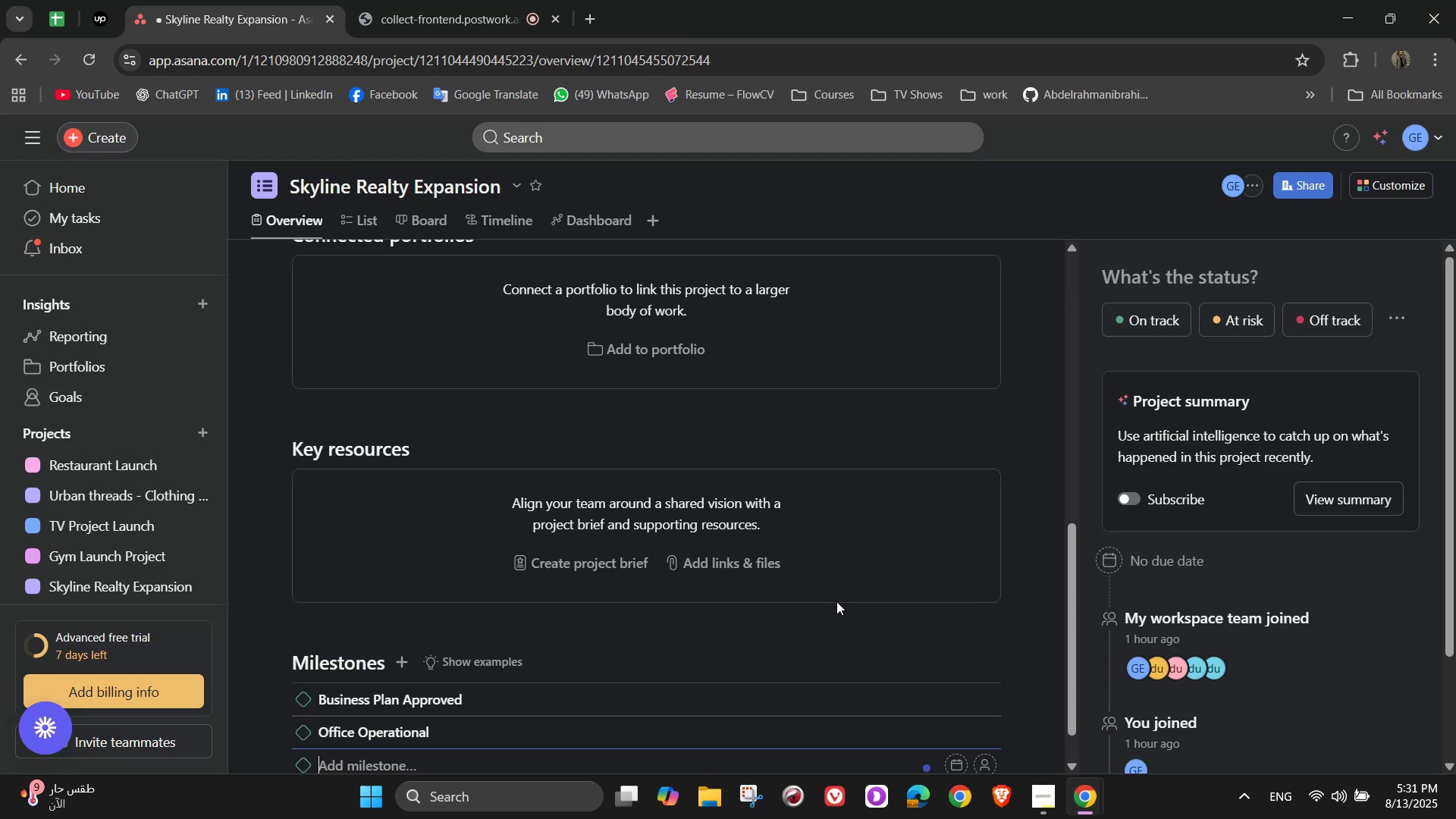 
type(50+ Listings Secured)
 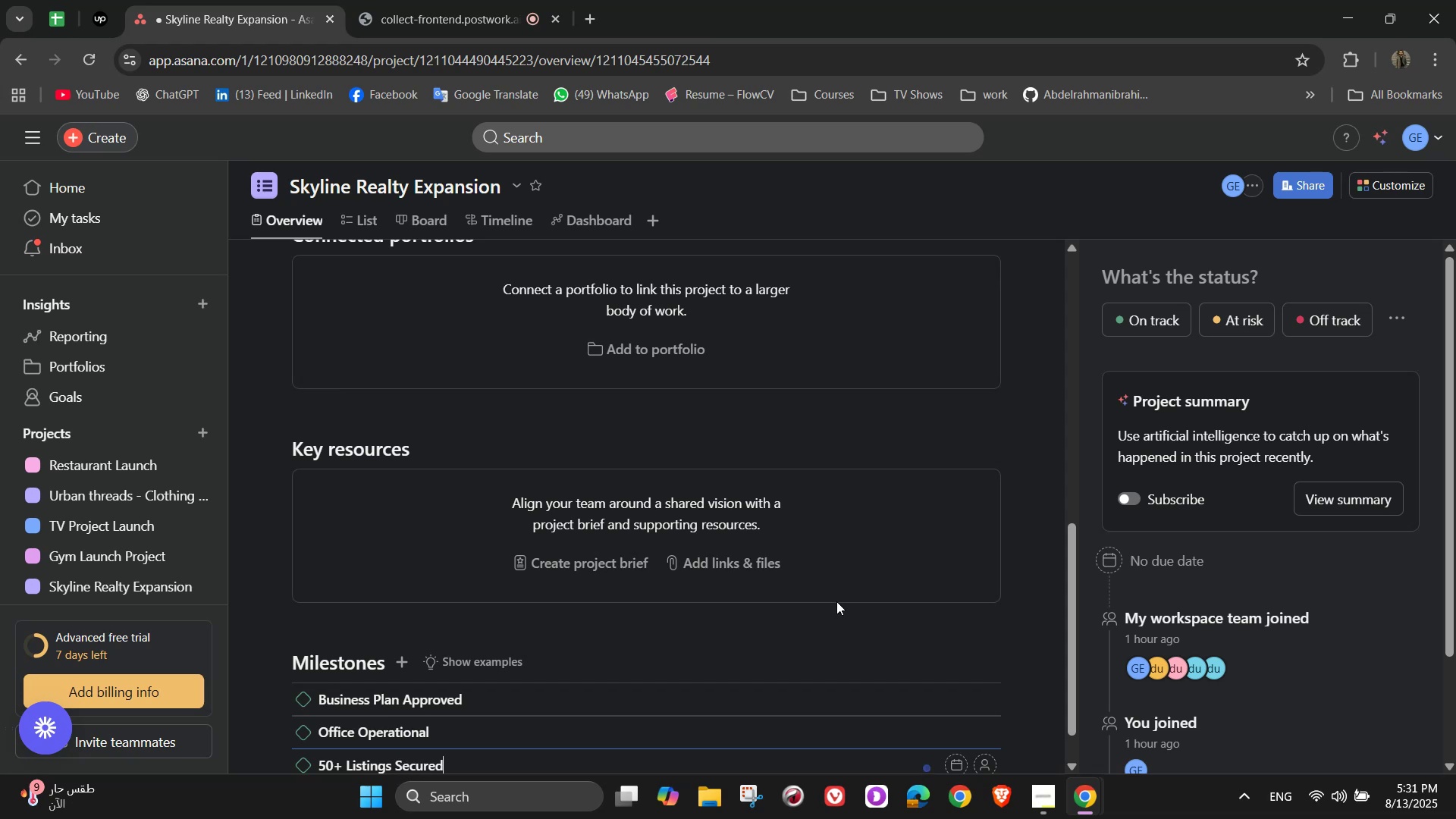 
key(Enter)
 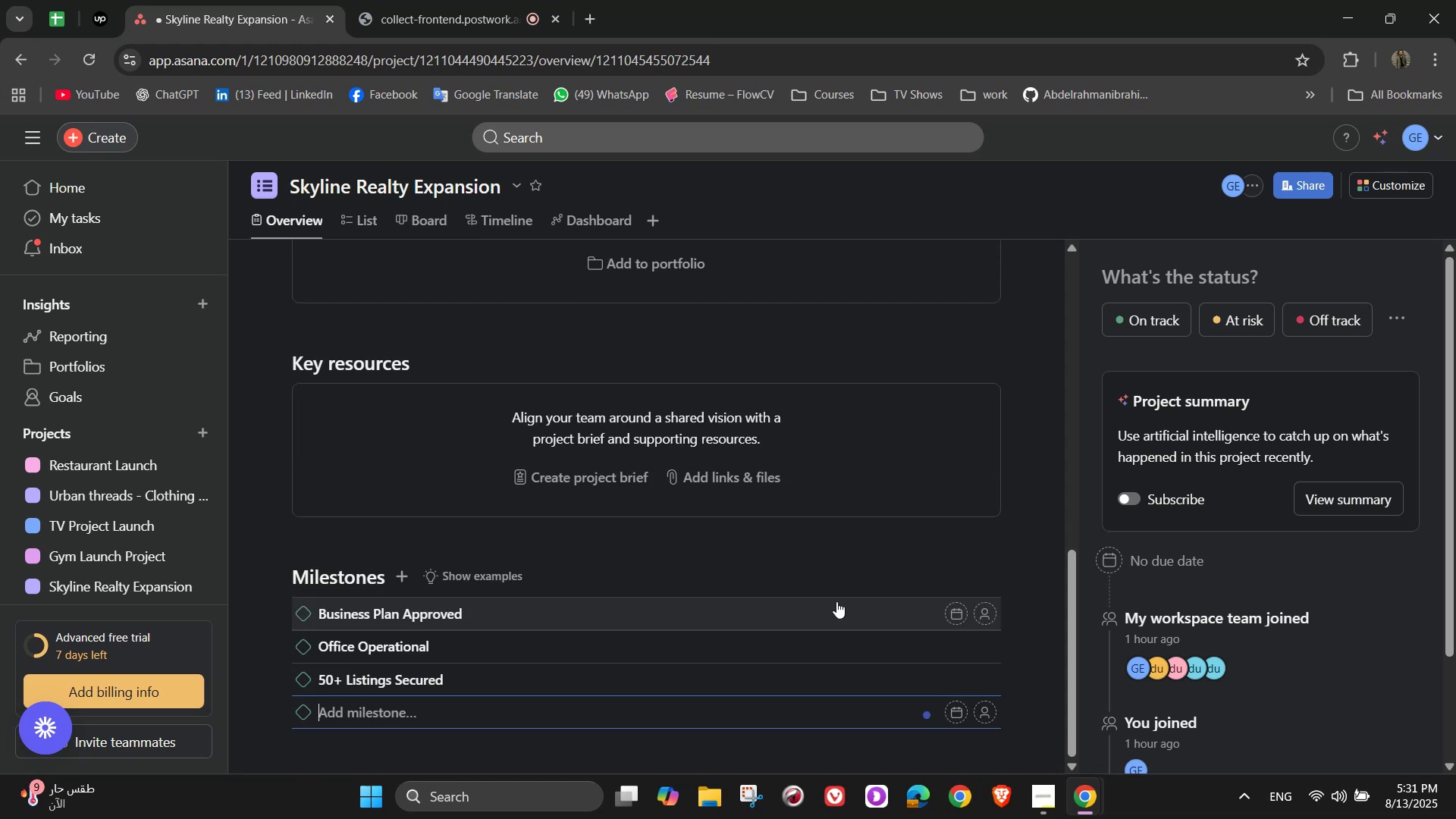 
type(Full Team Onboarded)
 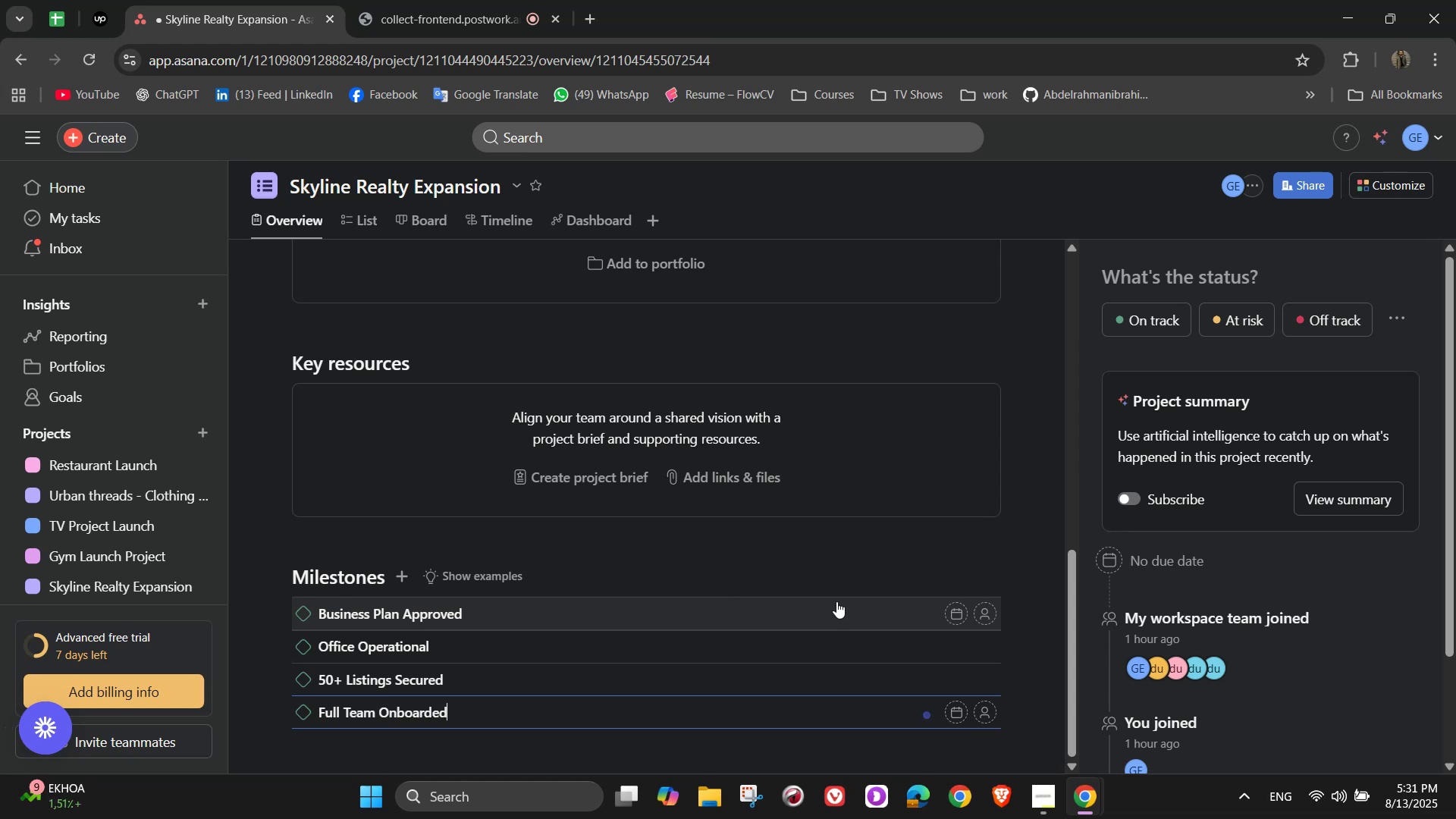 
wait(5.56)
 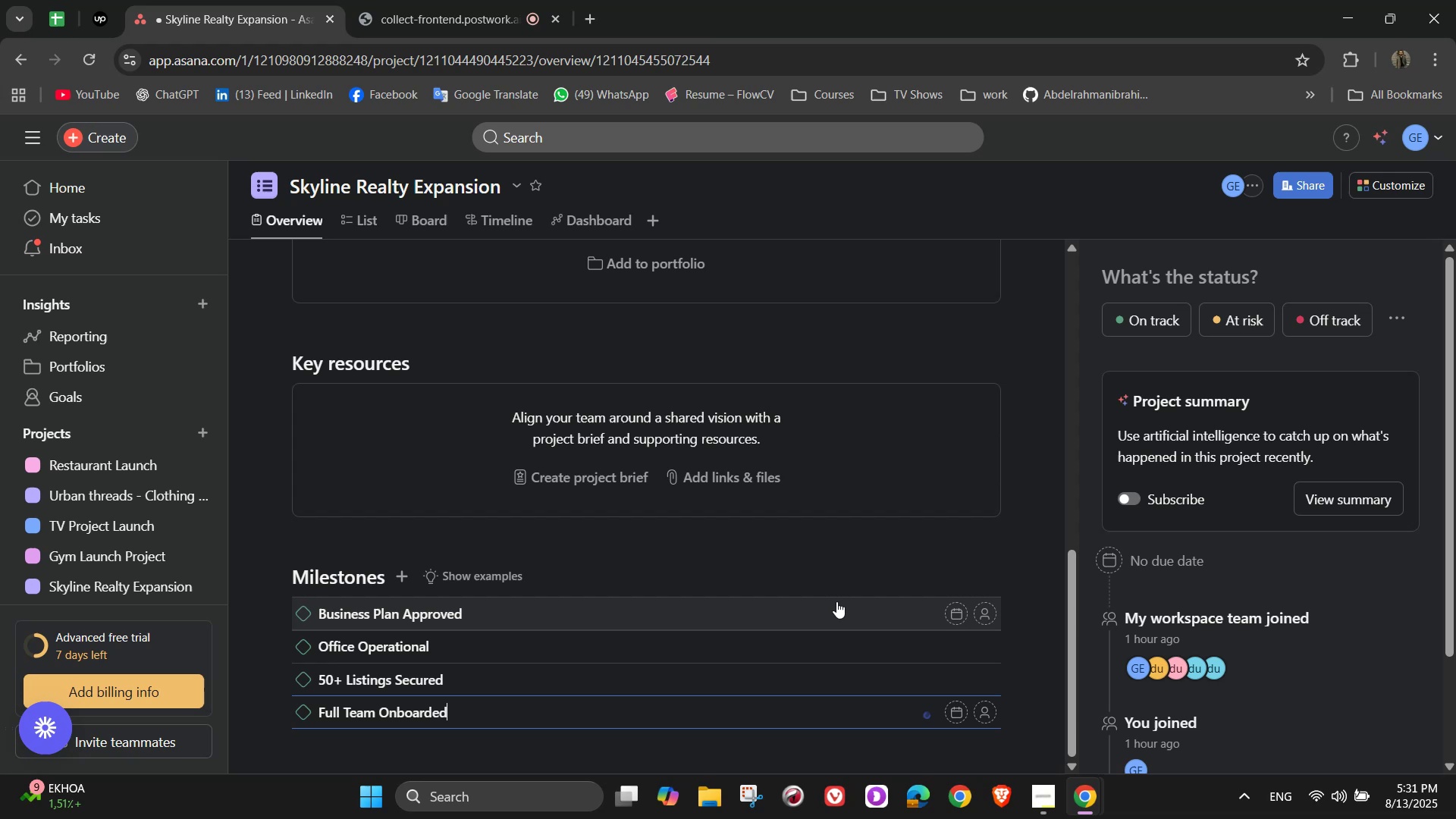 
key(Enter)
 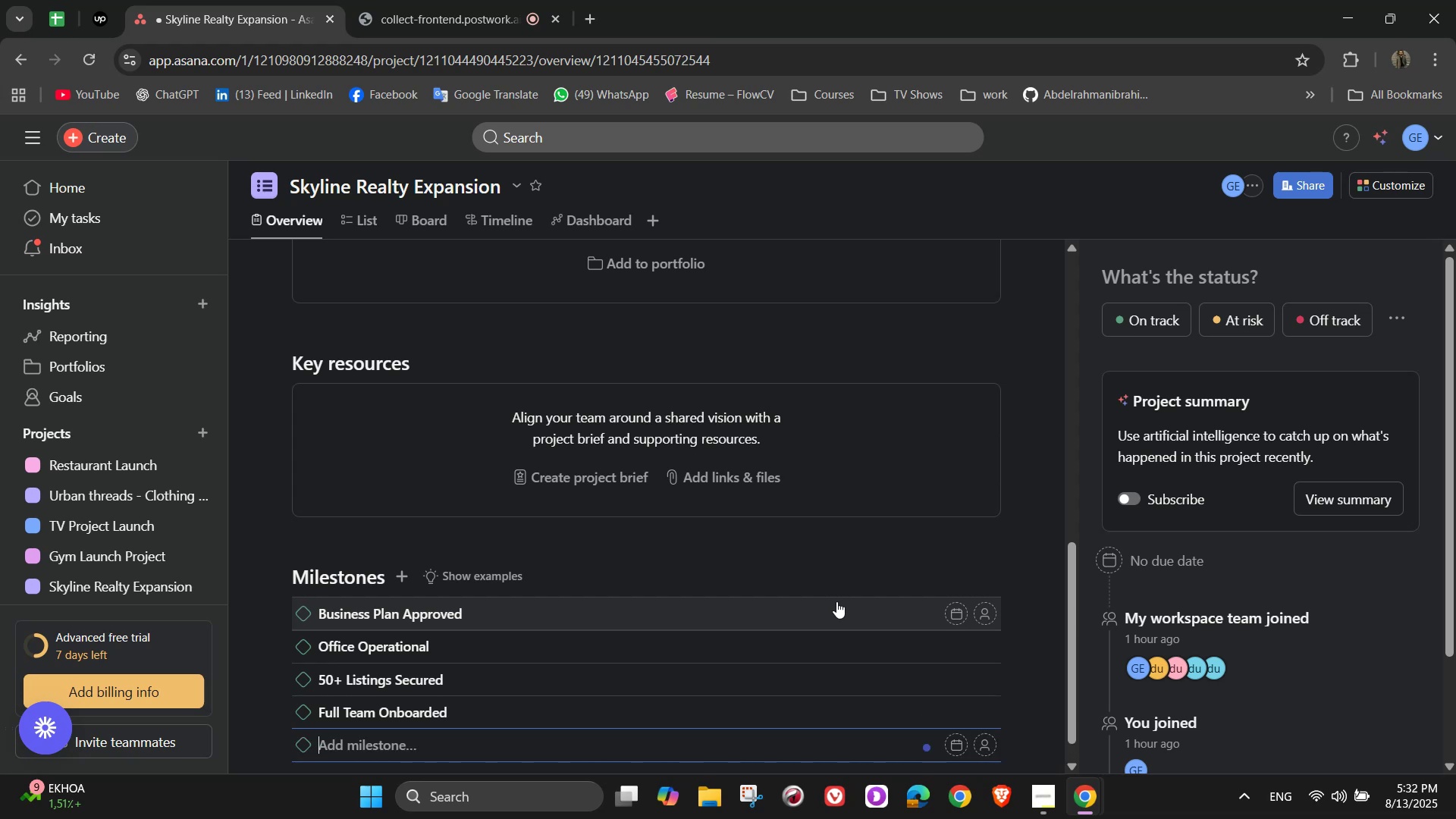 
wait(7.18)
 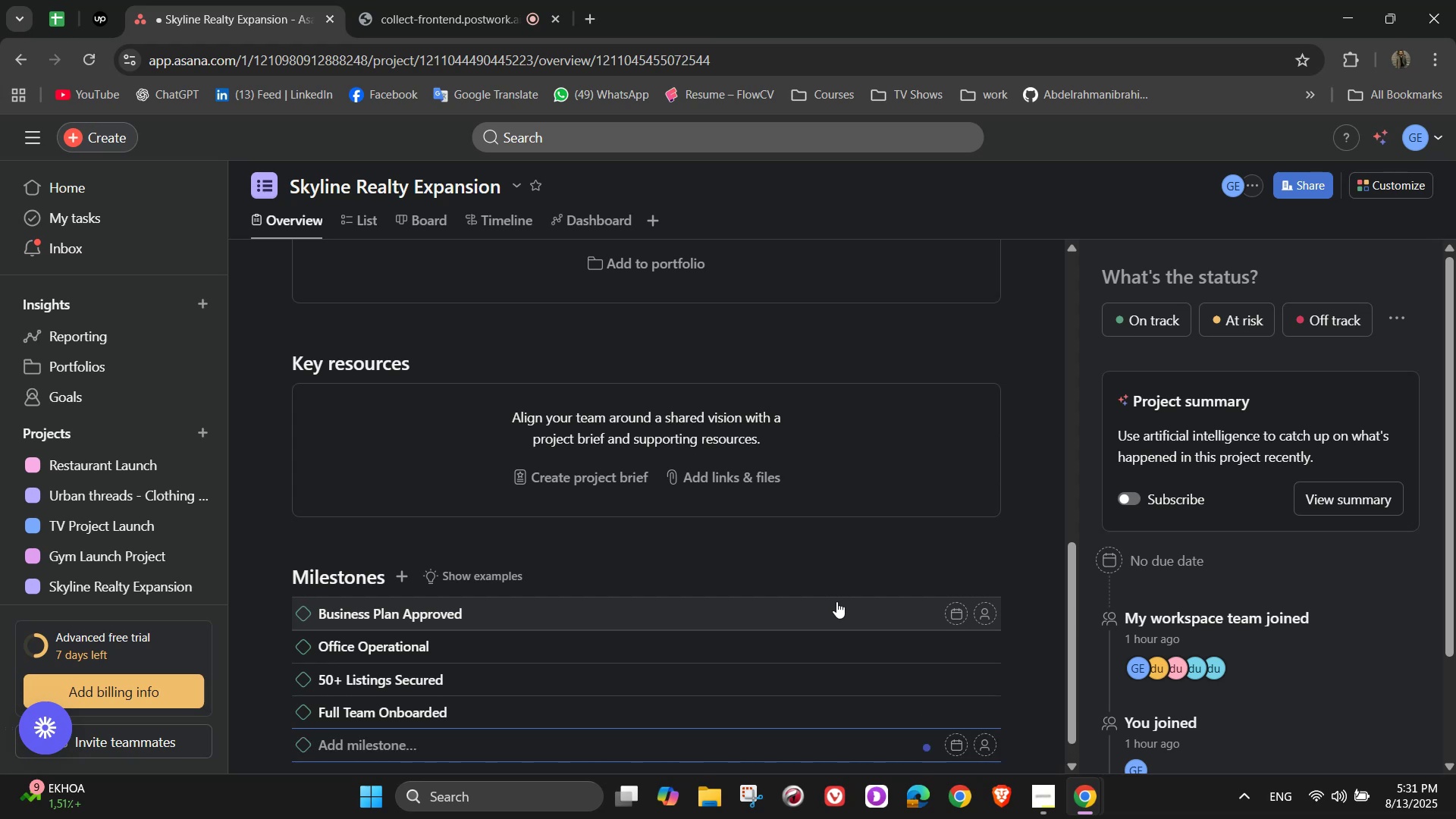 
type(Grand Opening =)
key(Backspace)
key(Backspace)
 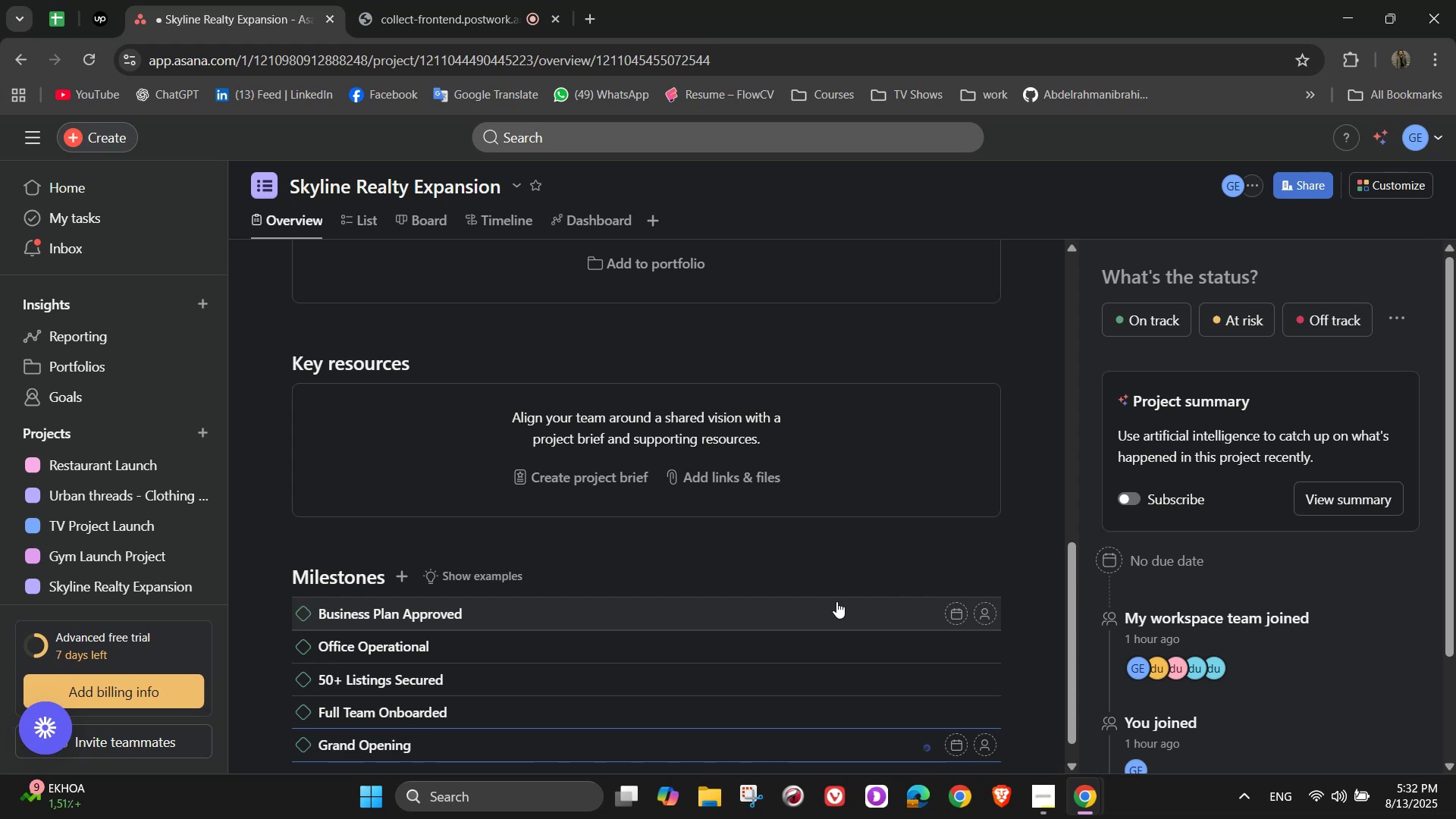 
wait(28.09)
 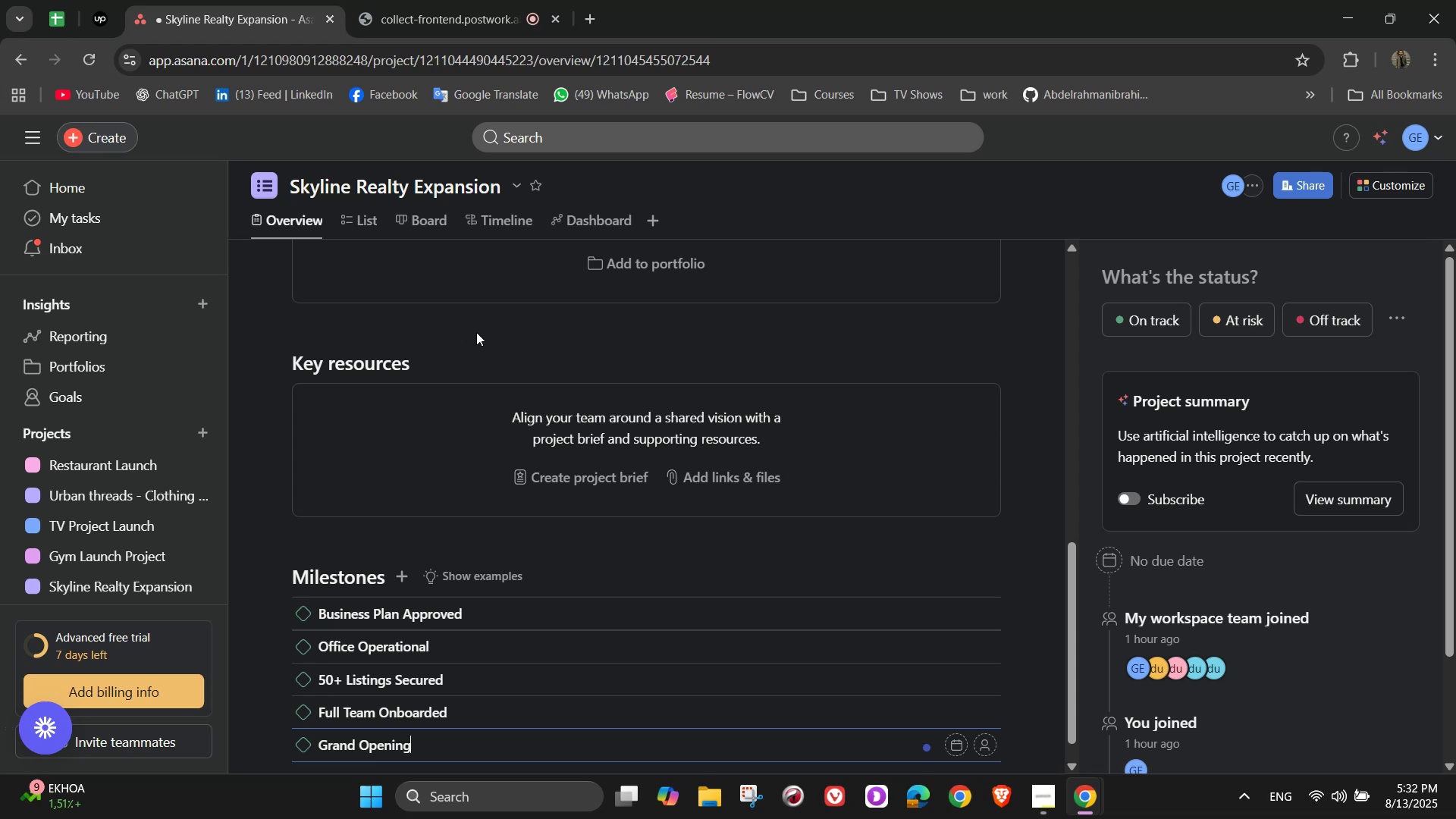 
scroll: coordinate [423, 444], scroll_direction: down, amount: 4.0
 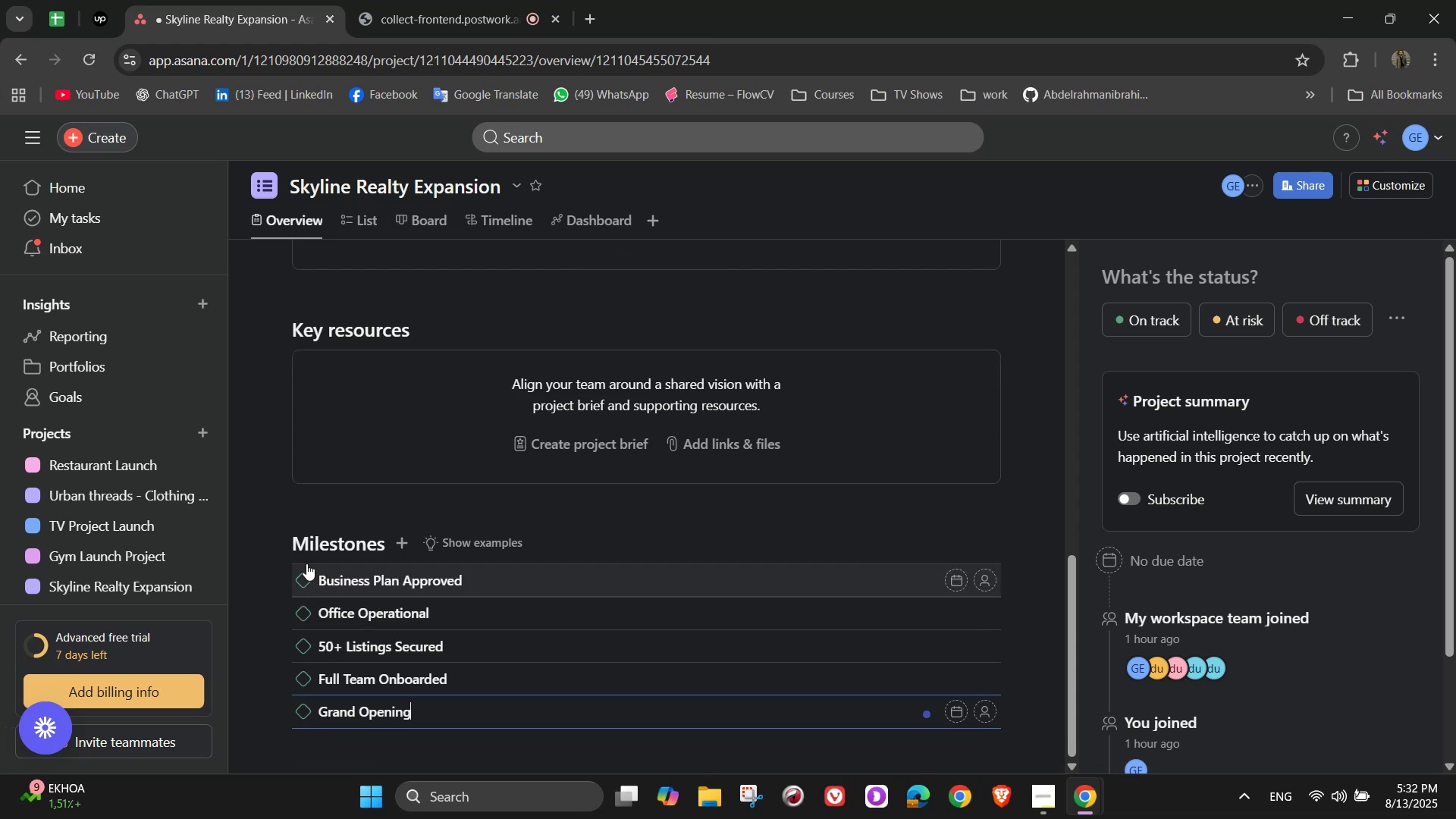 
left_click([302, 576])
 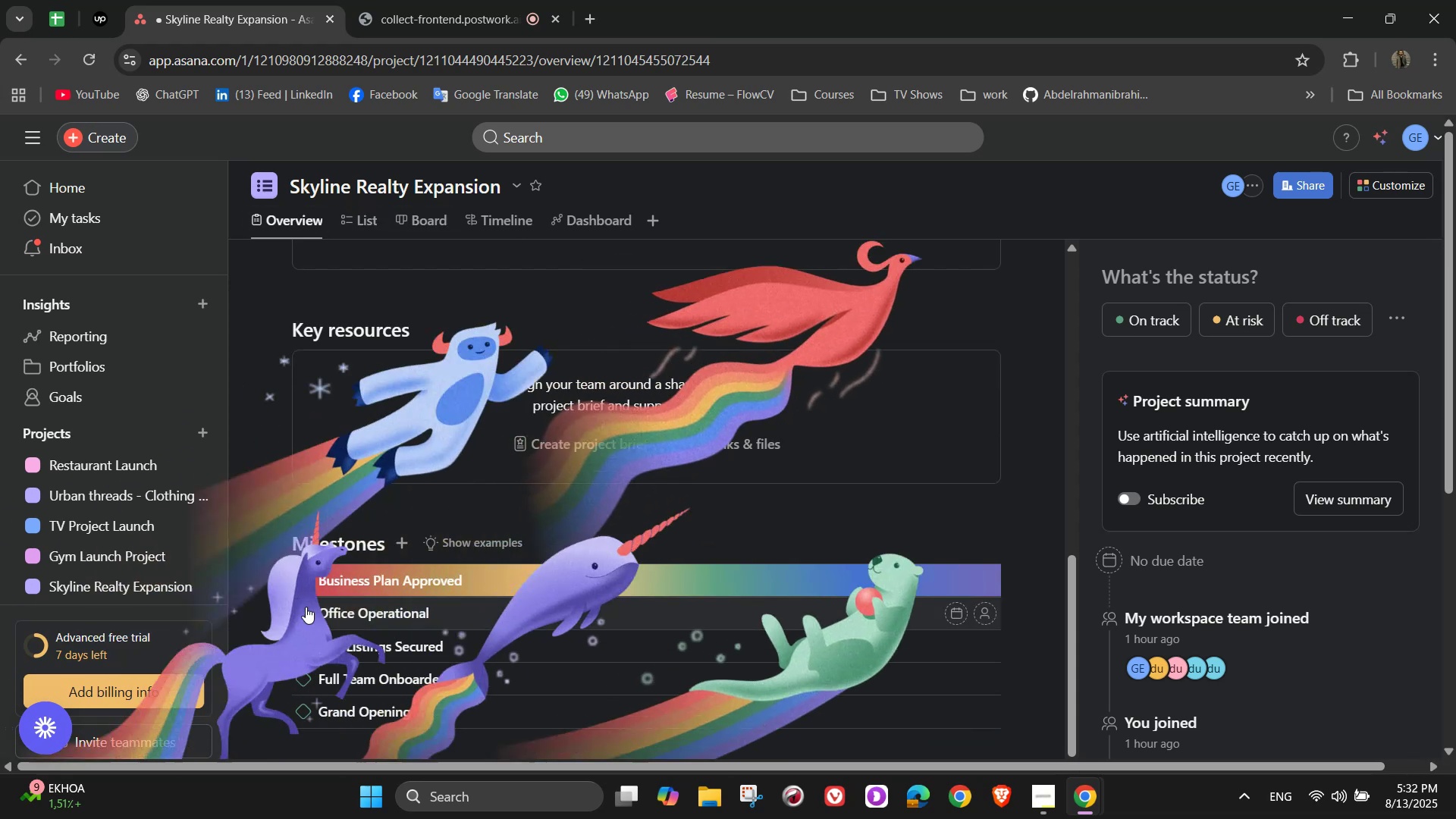 
left_click([307, 608])
 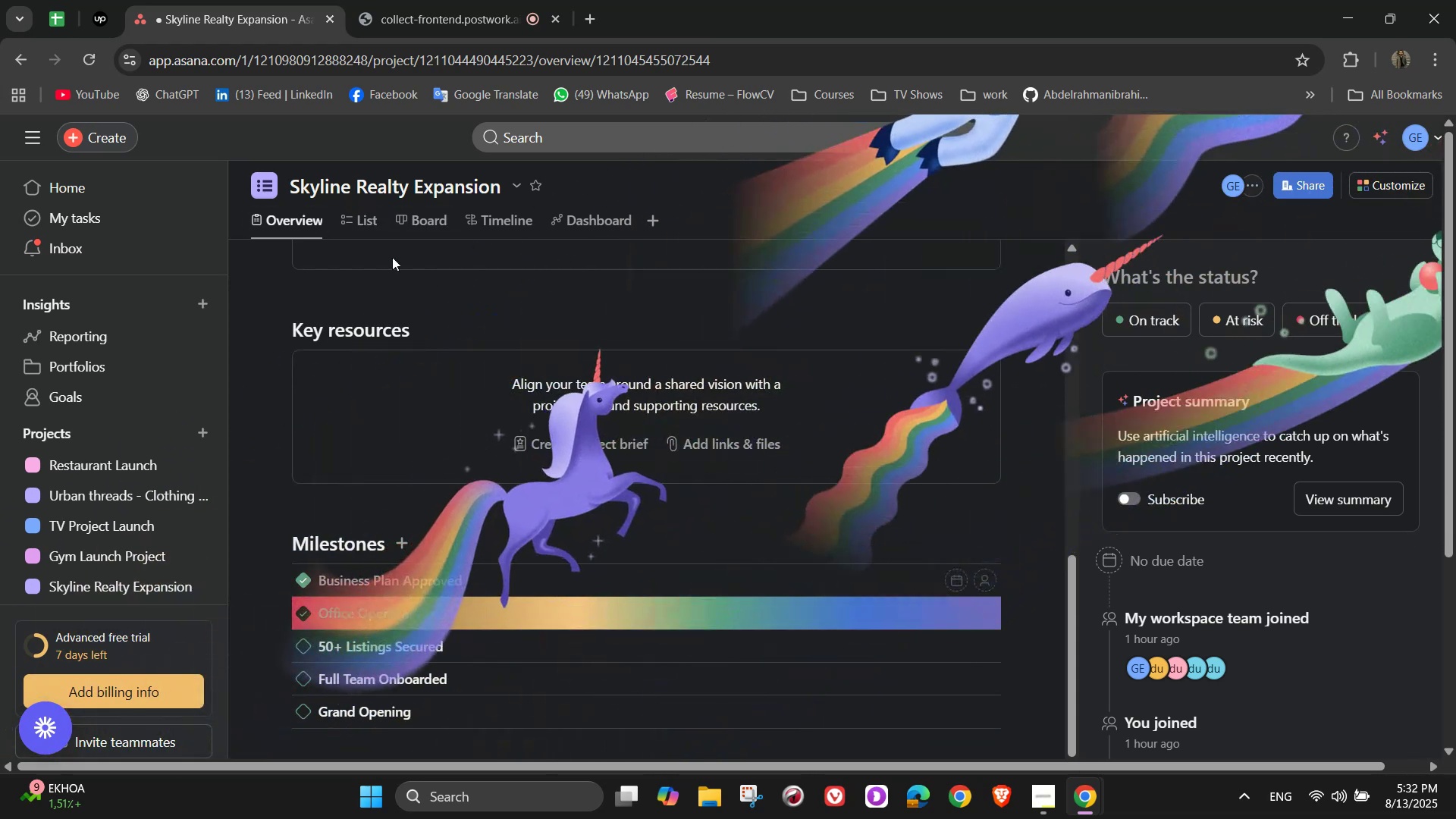 
left_click([361, 219])
 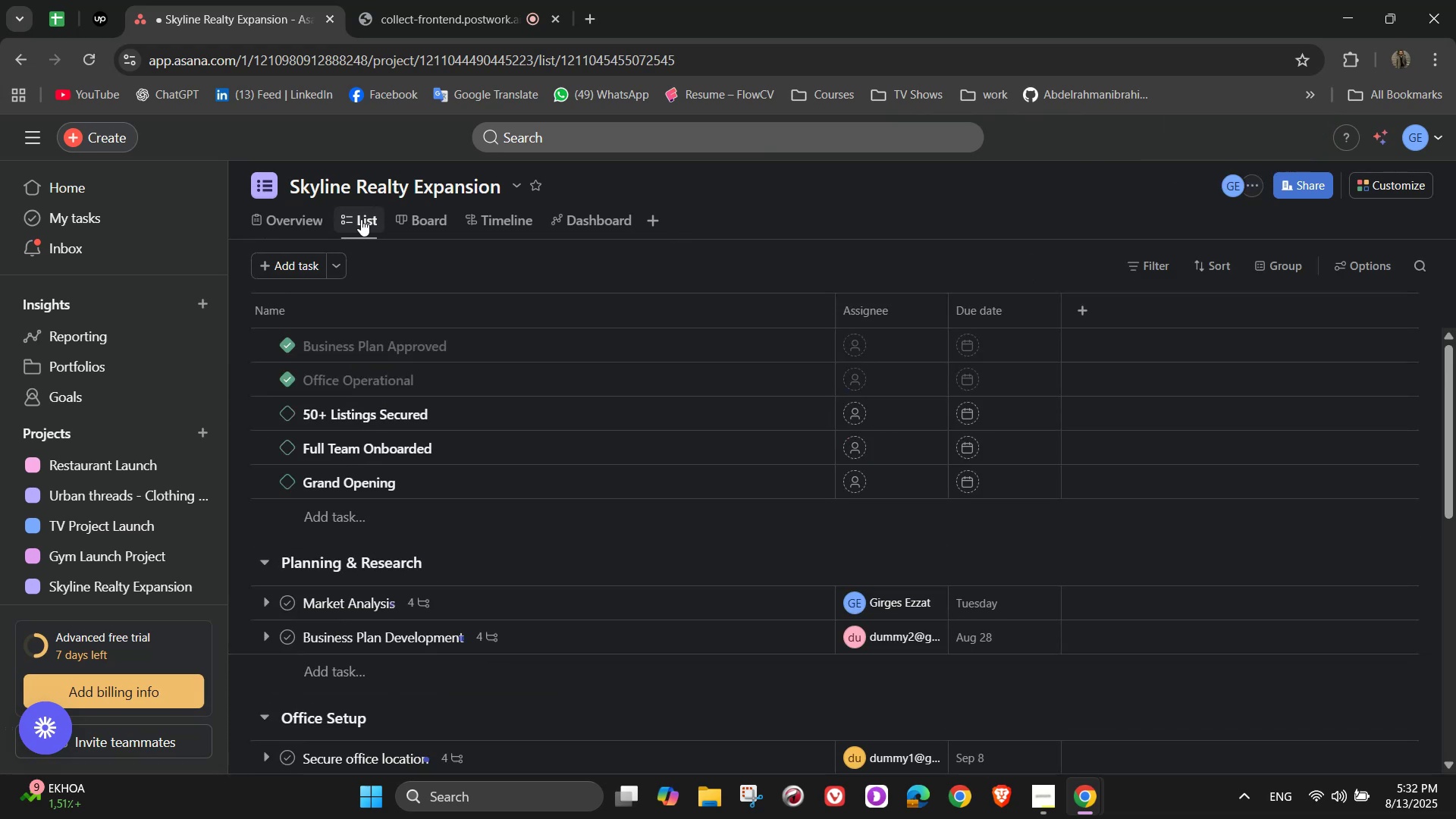 
scroll: coordinate [322, 435], scroll_direction: down, amount: 2.0
 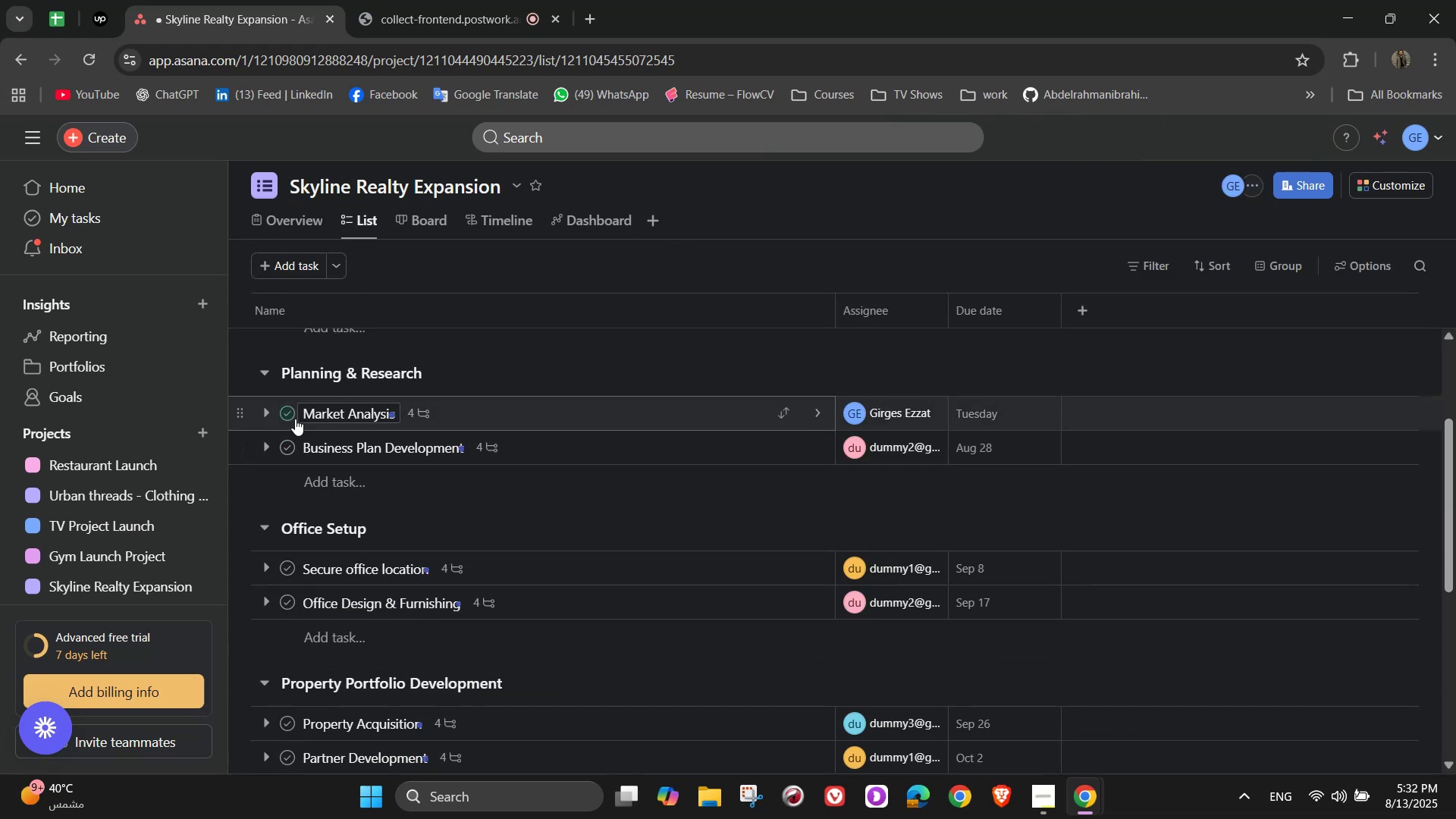 
left_click([294, 416])
 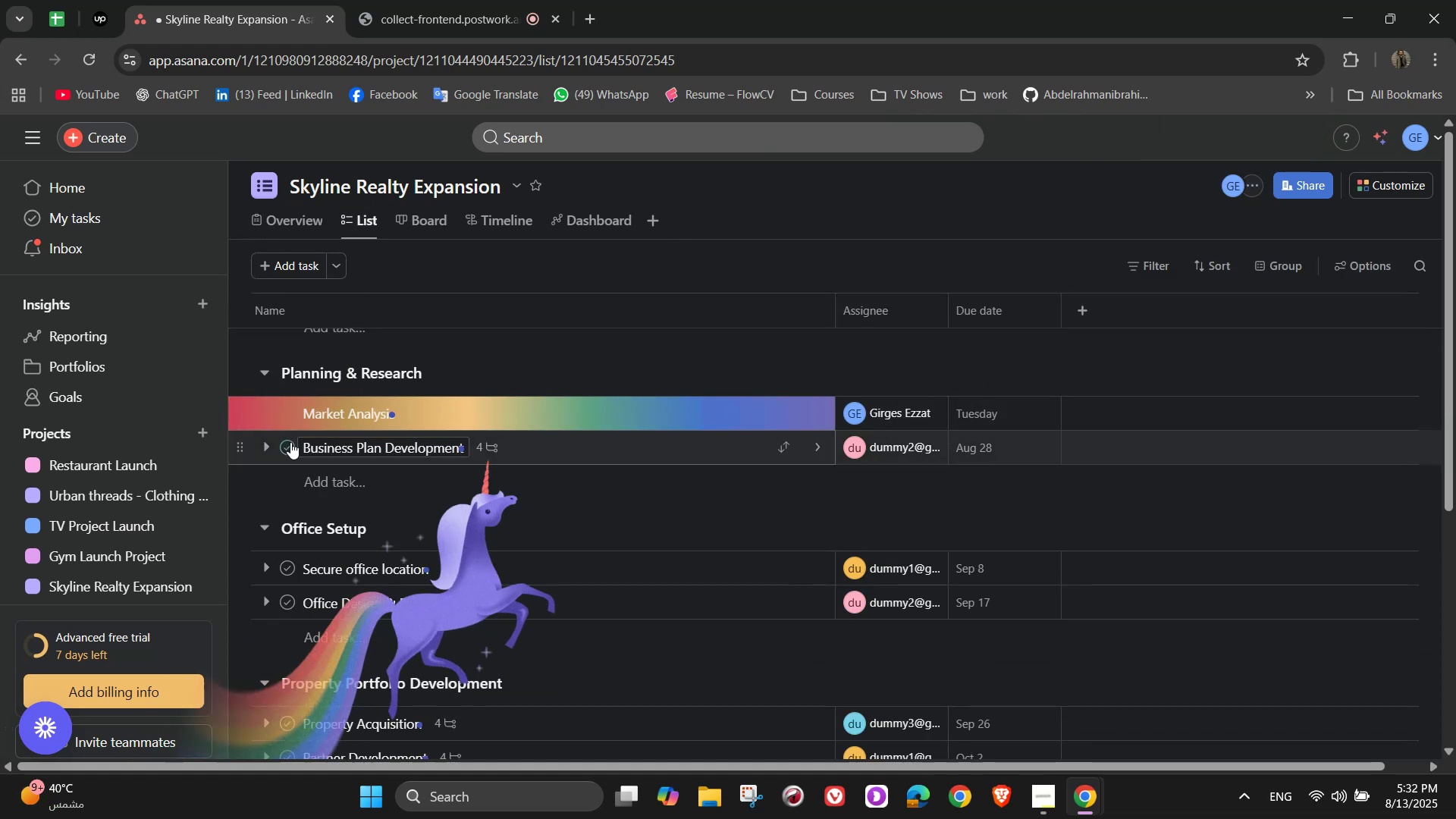 
left_click([290, 442])
 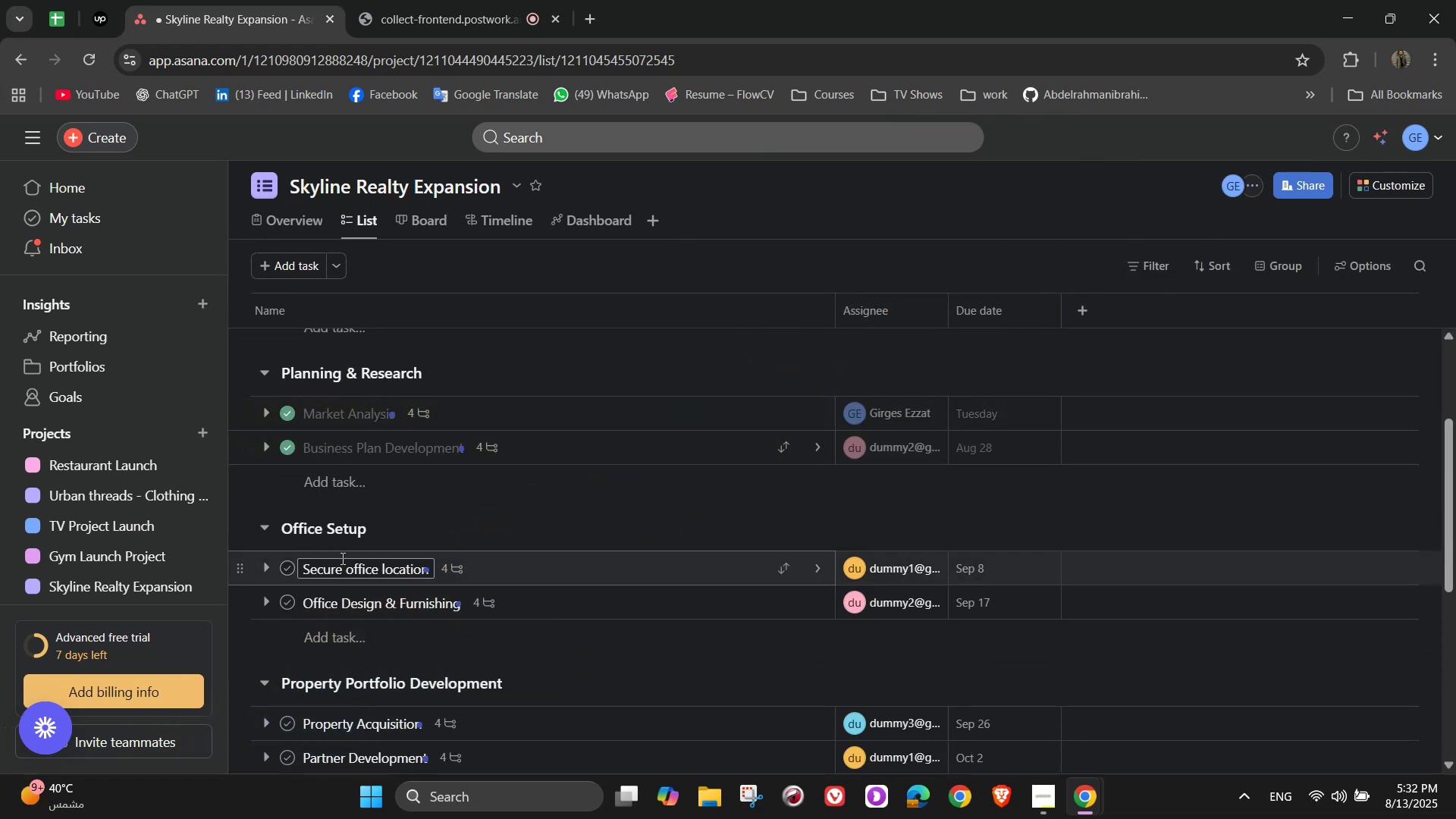 
left_click([296, 575])
 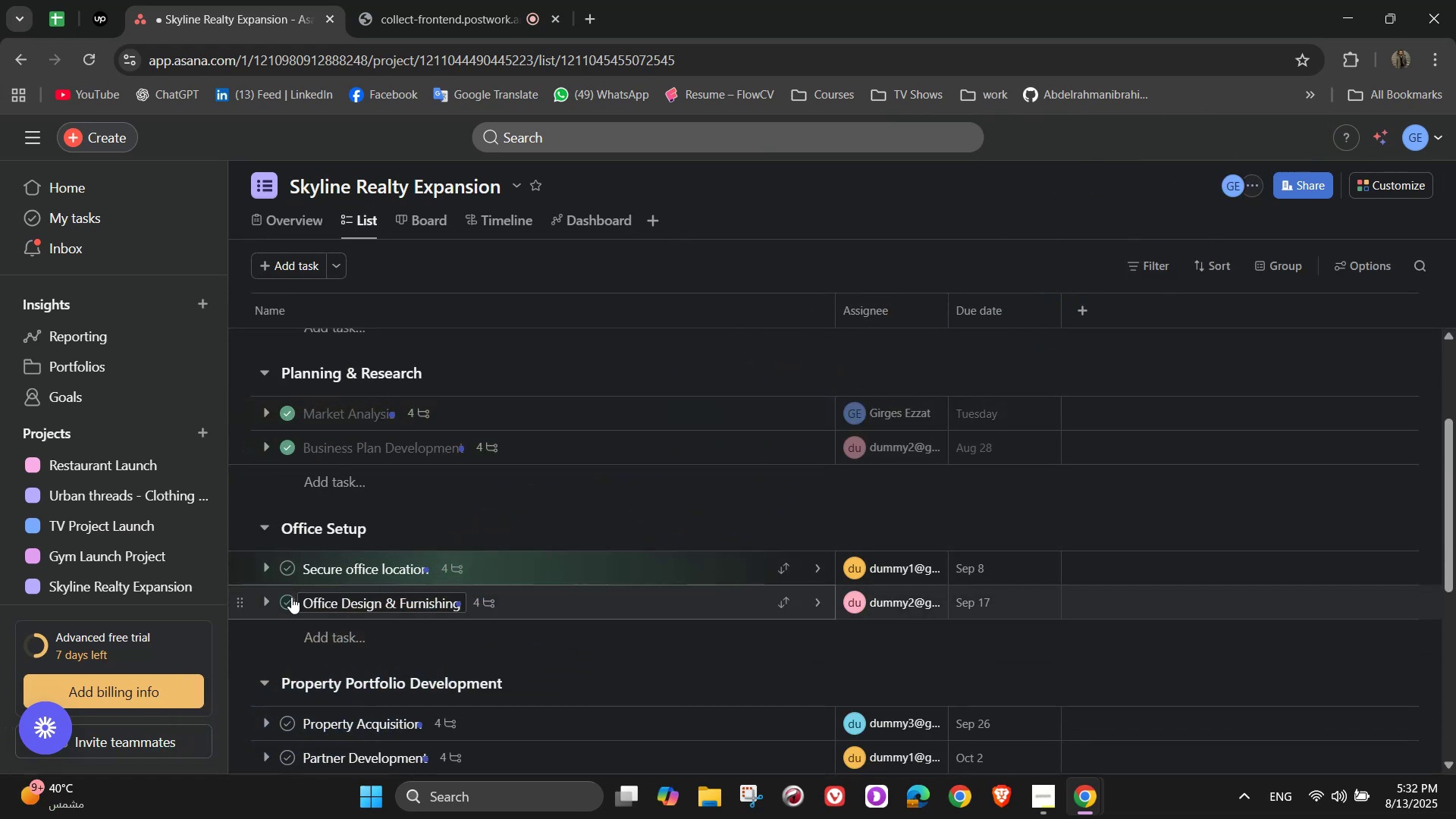 
left_click([291, 597])
 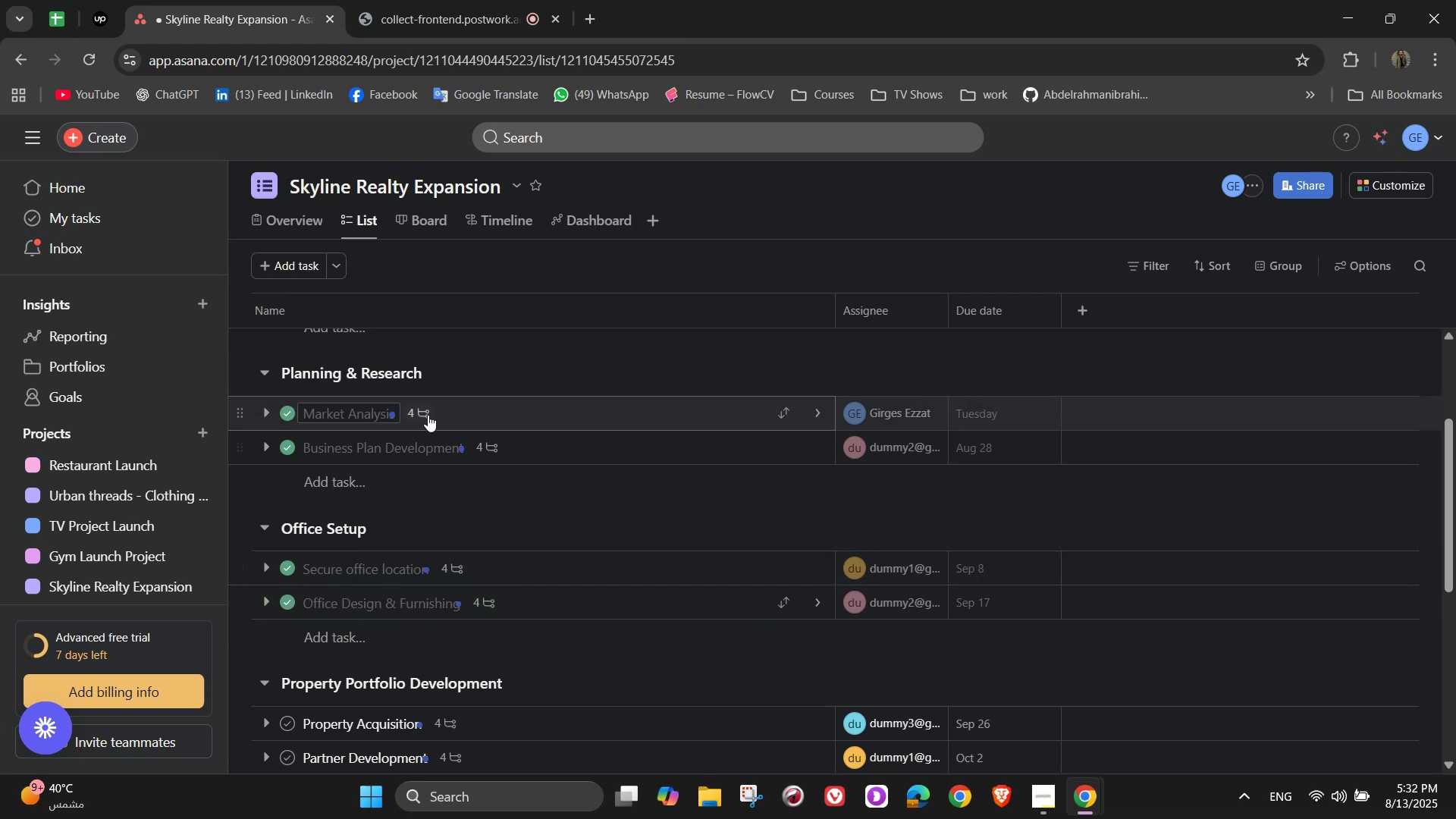 
left_click([616, 223])
 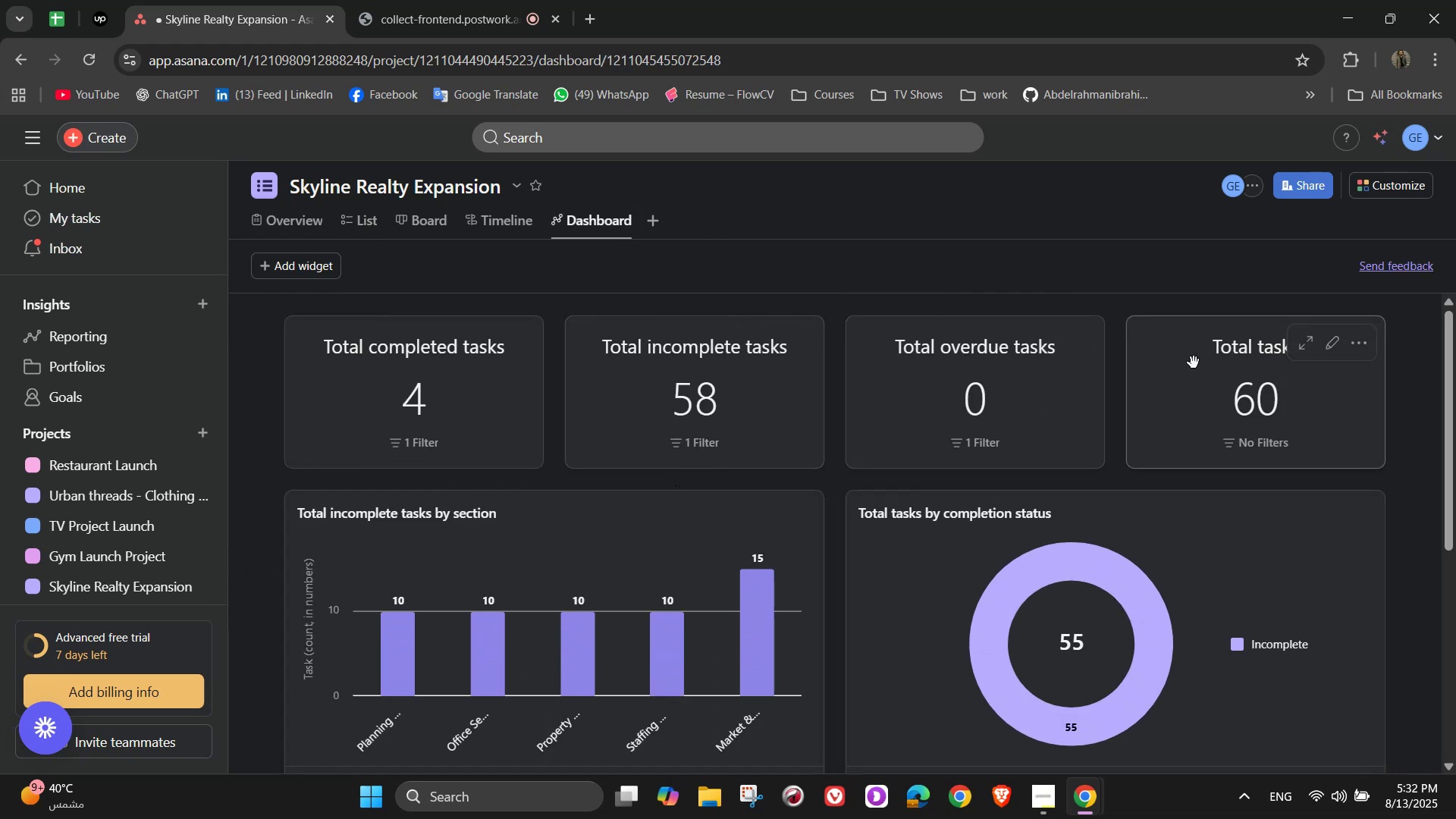 
wait(5.5)
 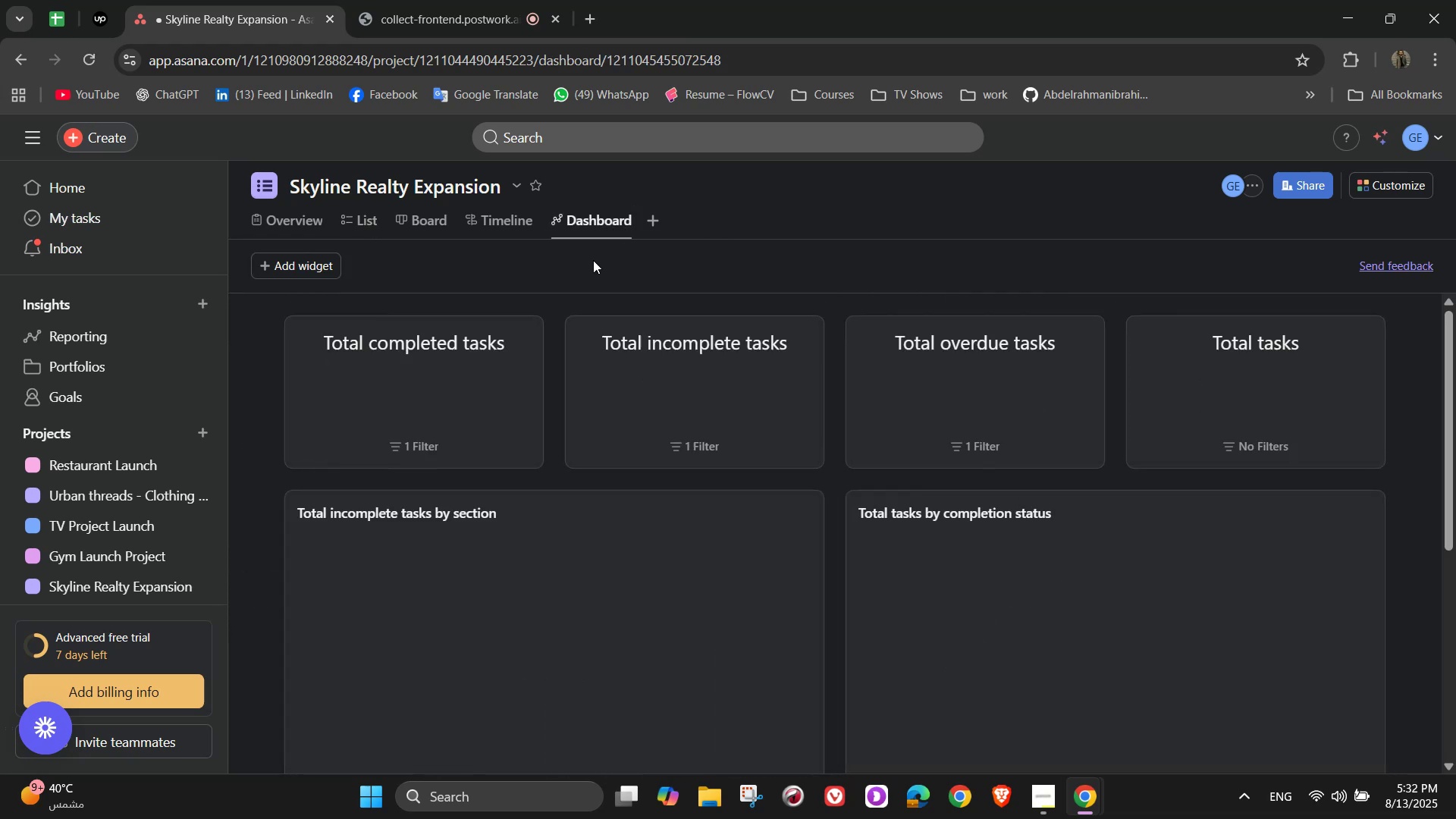 
left_click([1080, 337])
 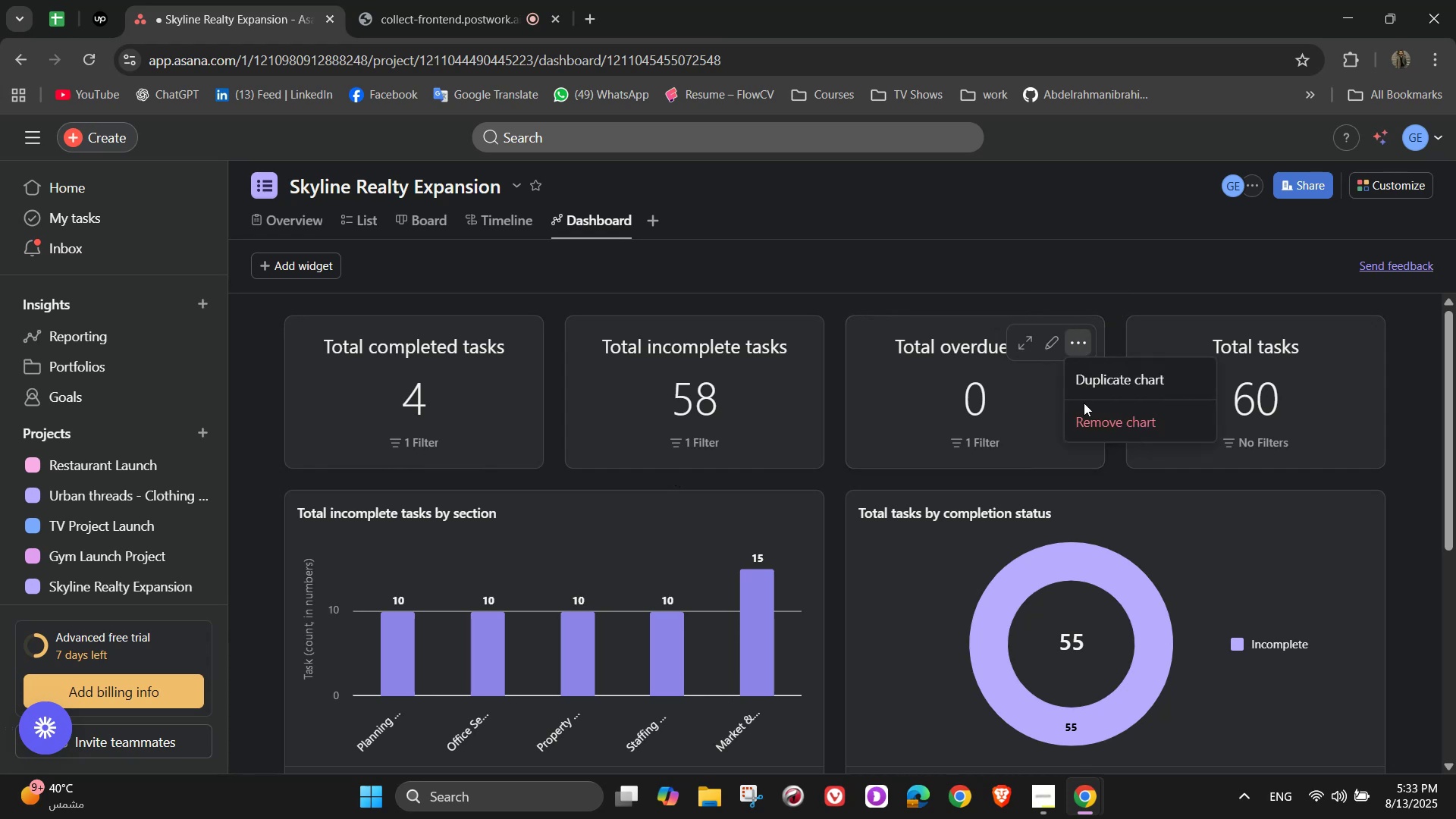 
left_click([1088, 411])
 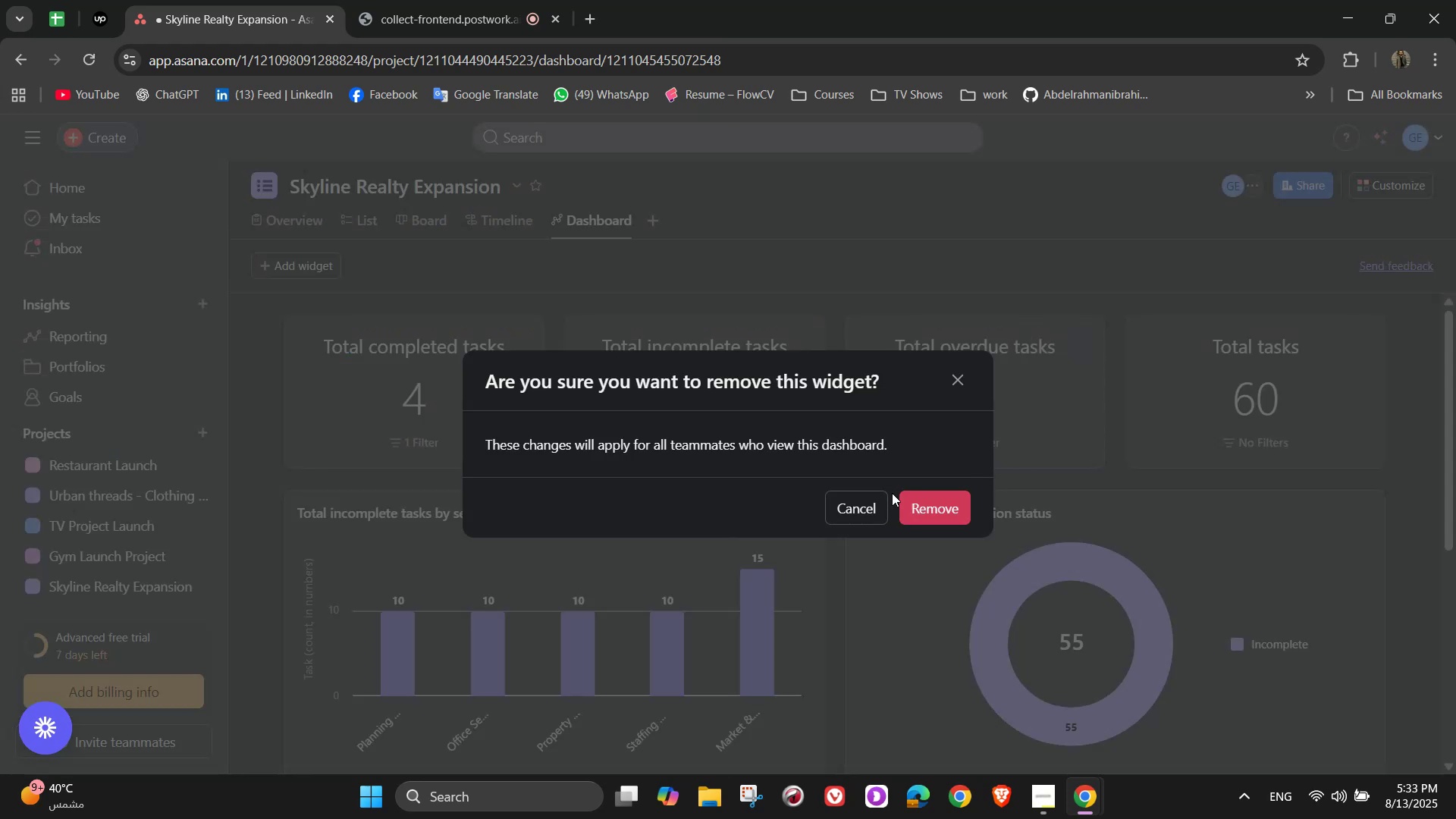 
left_click([916, 501])
 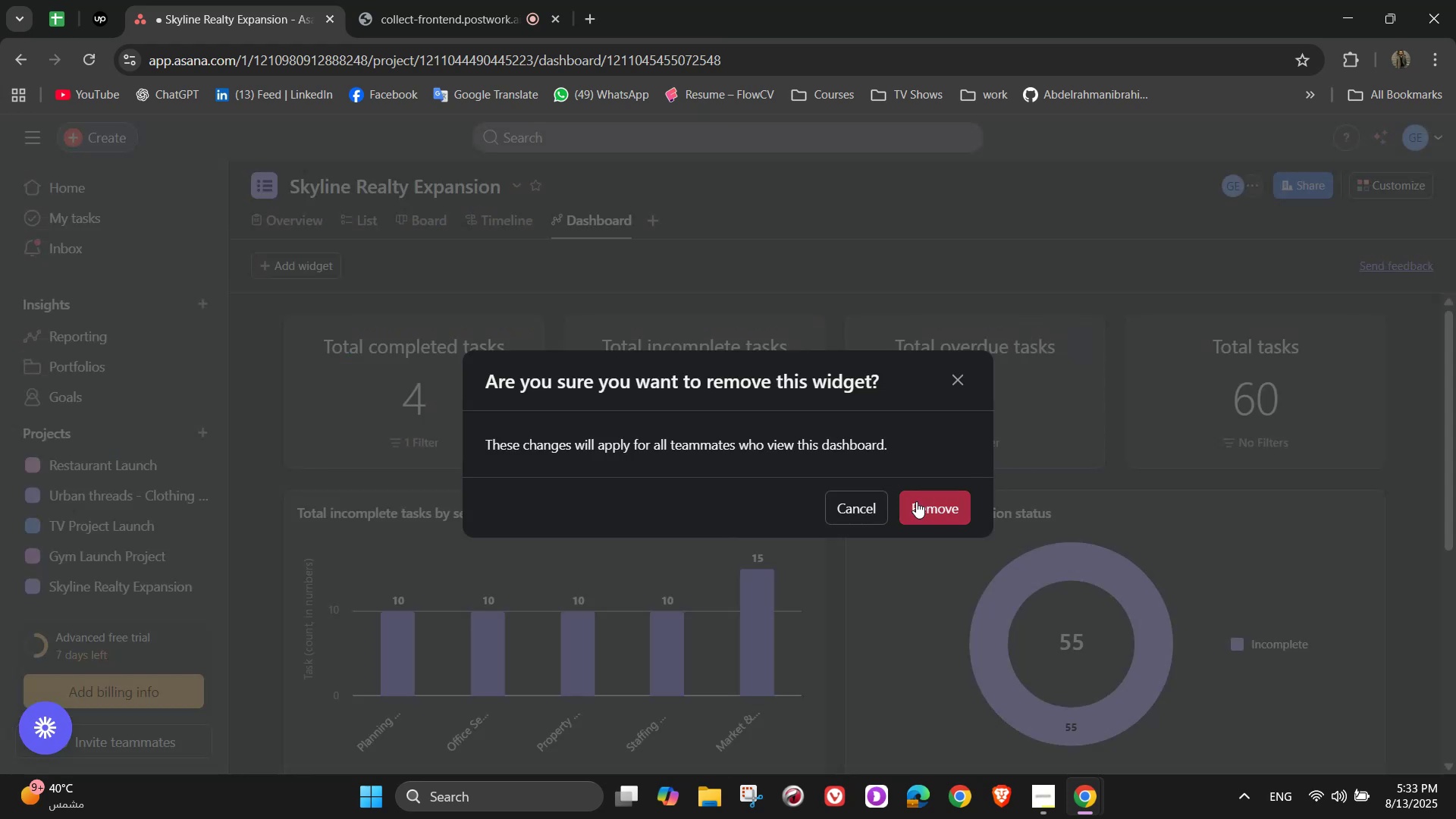 
scroll: coordinate [693, 529], scroll_direction: down, amount: 8.0
 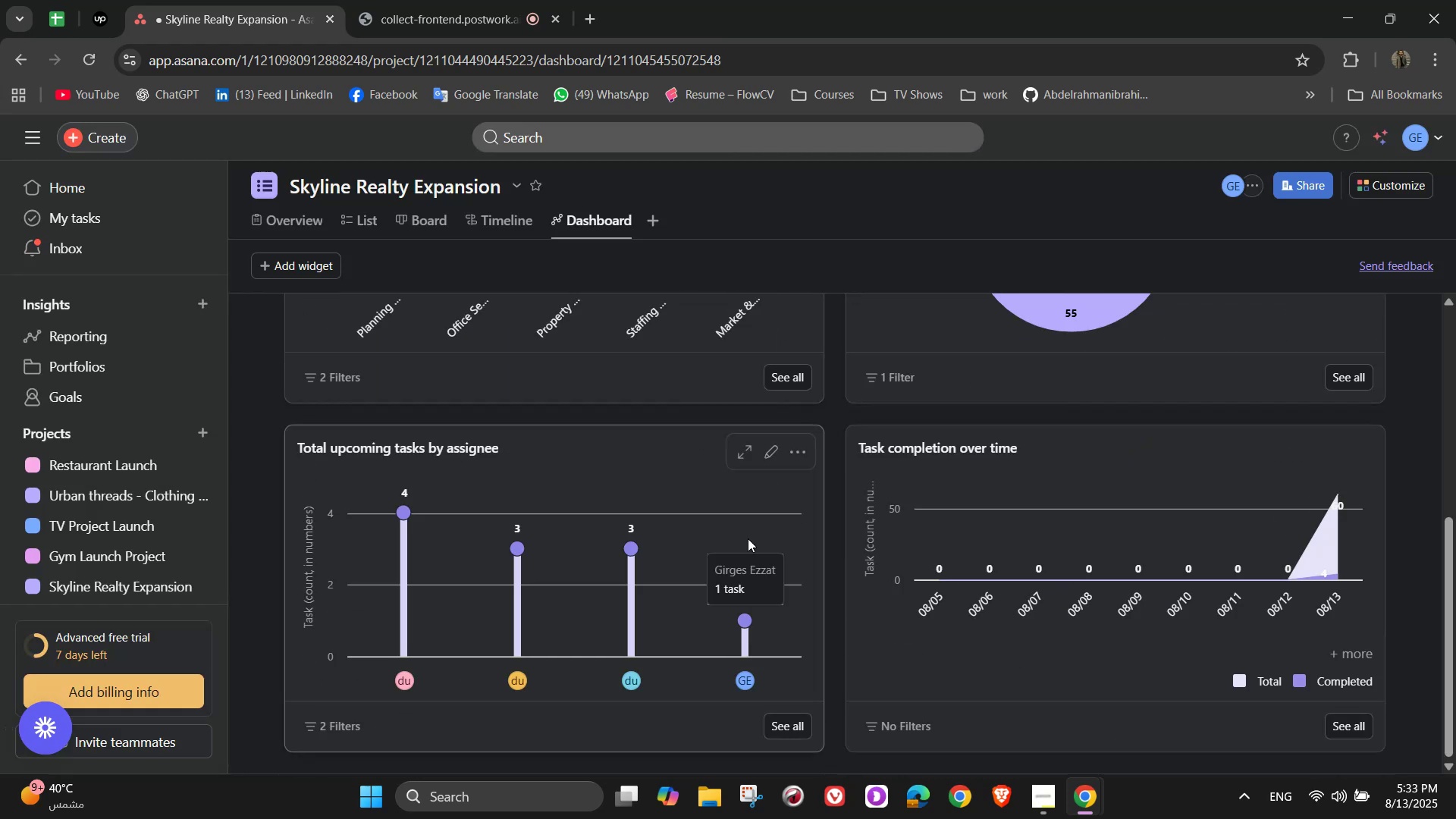 
scroll: coordinate [1075, 501], scroll_direction: up, amount: 8.0
 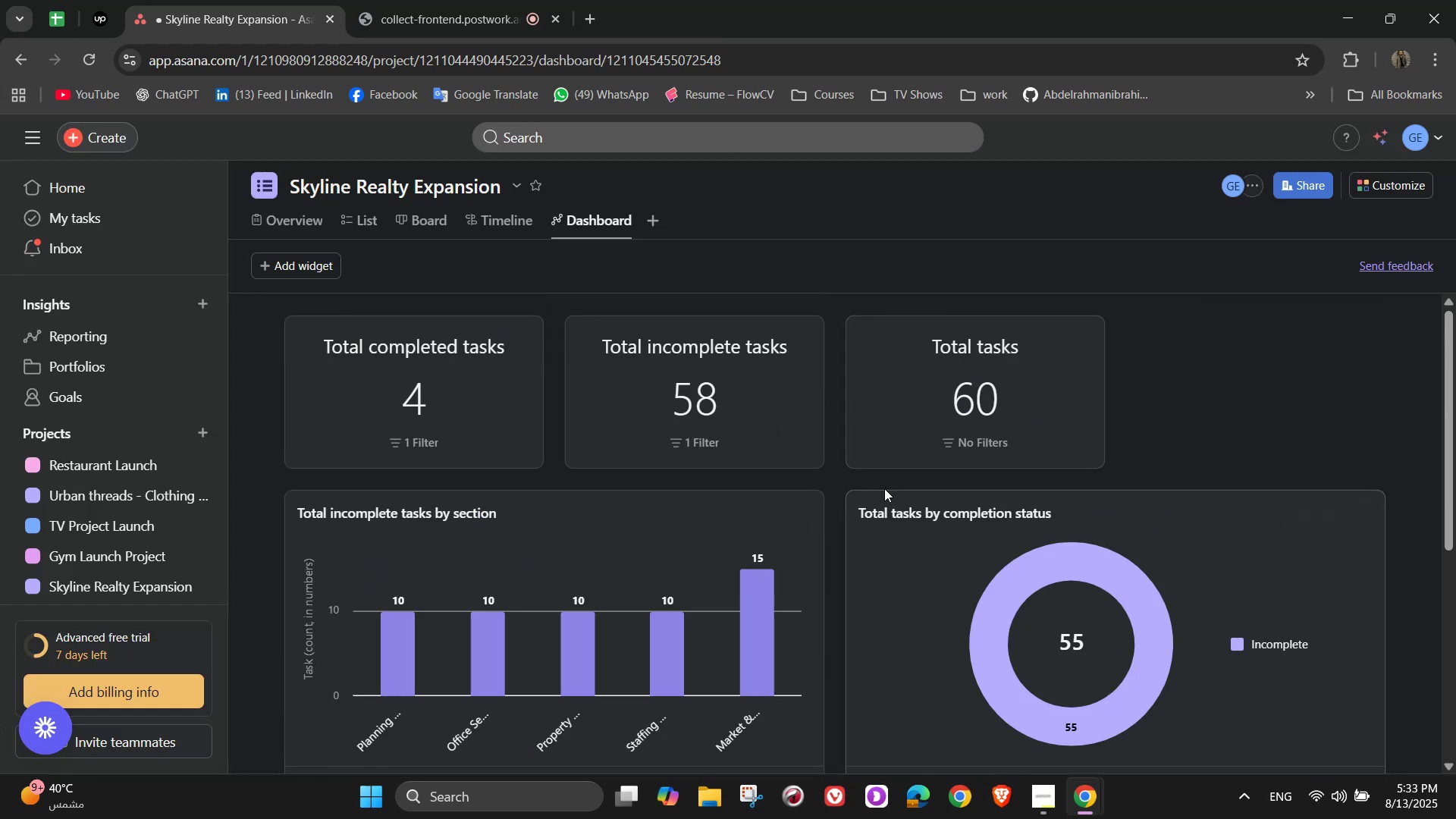 
scroll: coordinate [1312, 457], scroll_direction: down, amount: 2.0
 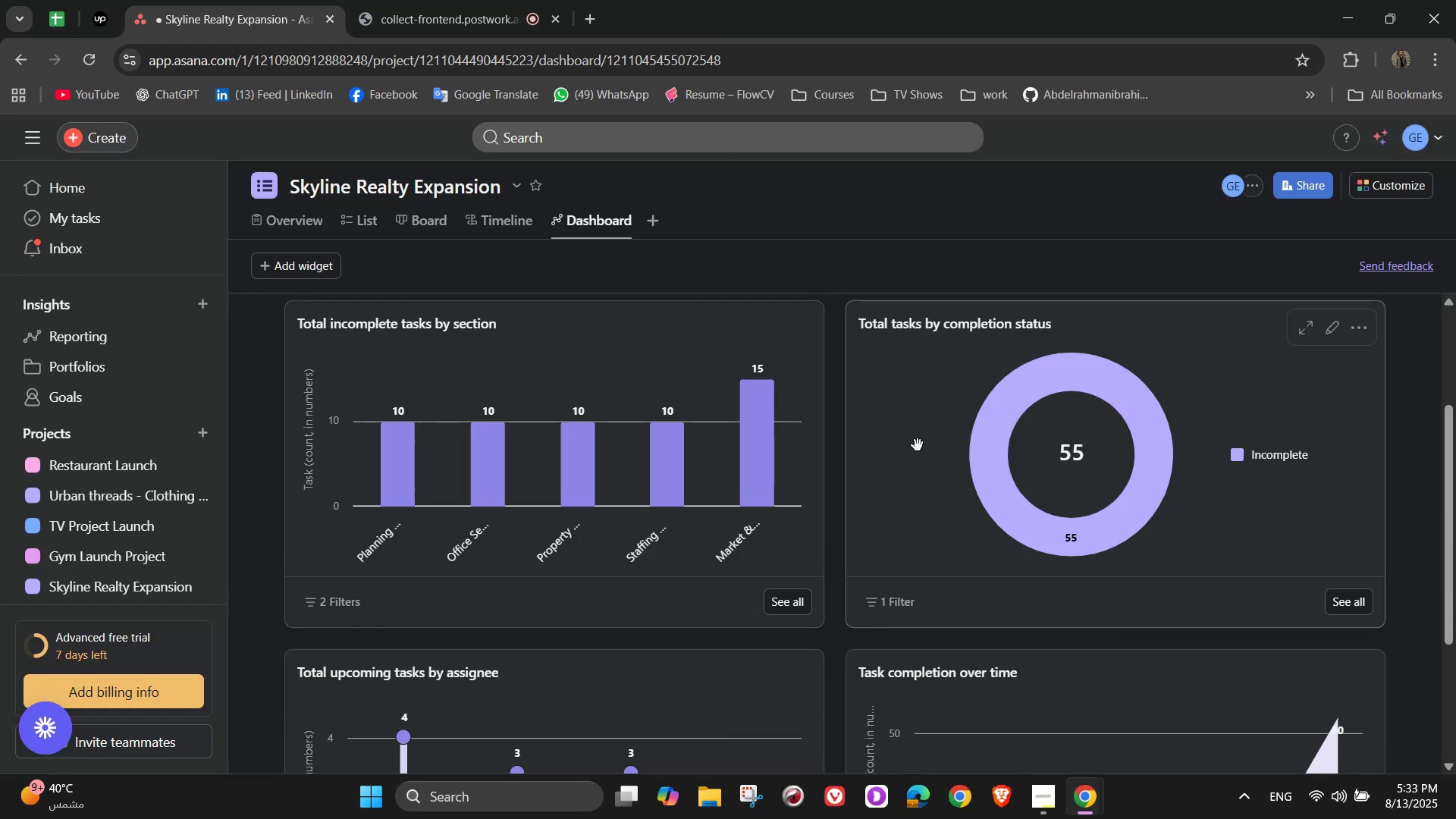 
scroll: coordinate [929, 431], scroll_direction: up, amount: 1.0
 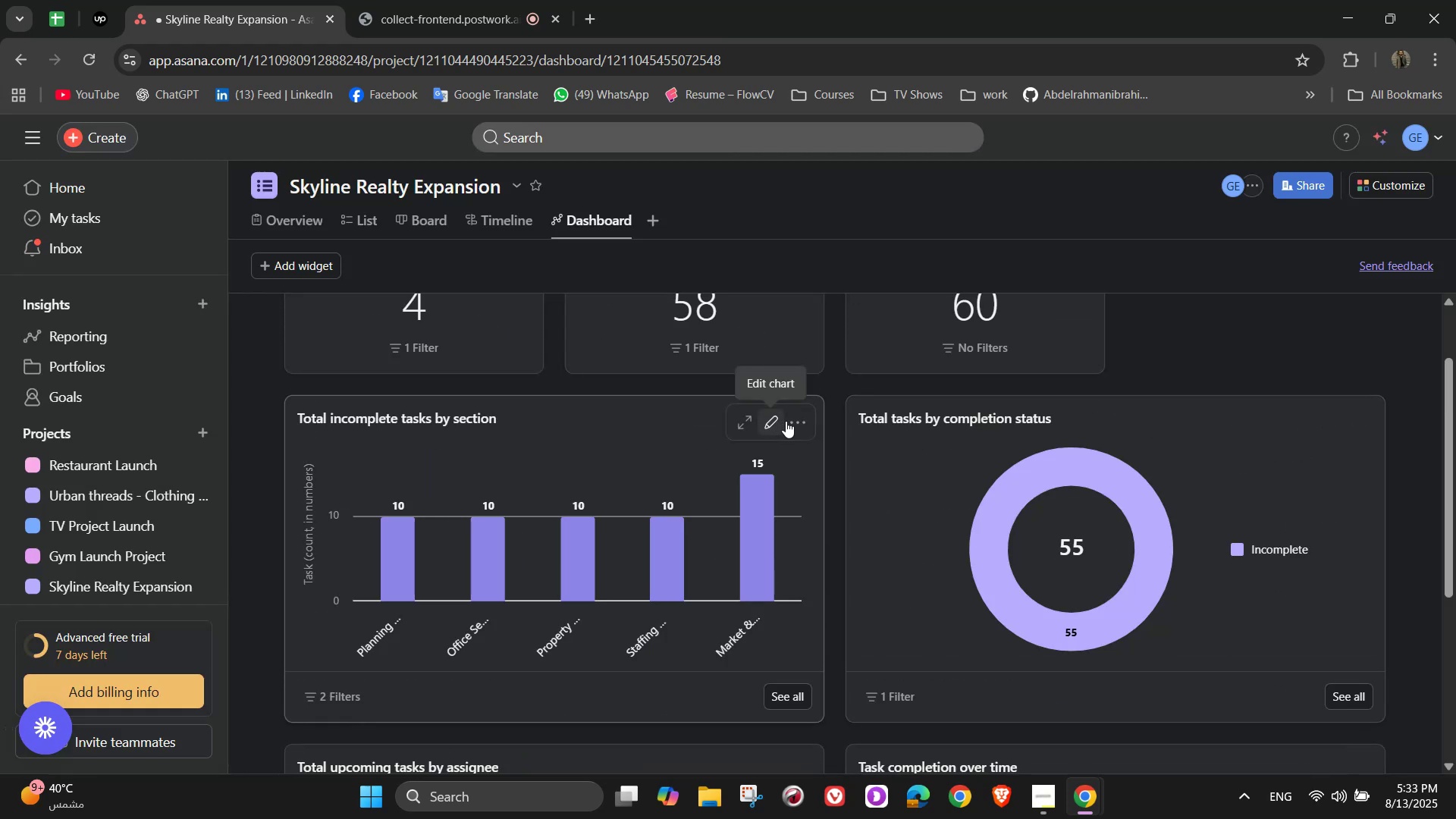 
left_click([774, 425])
 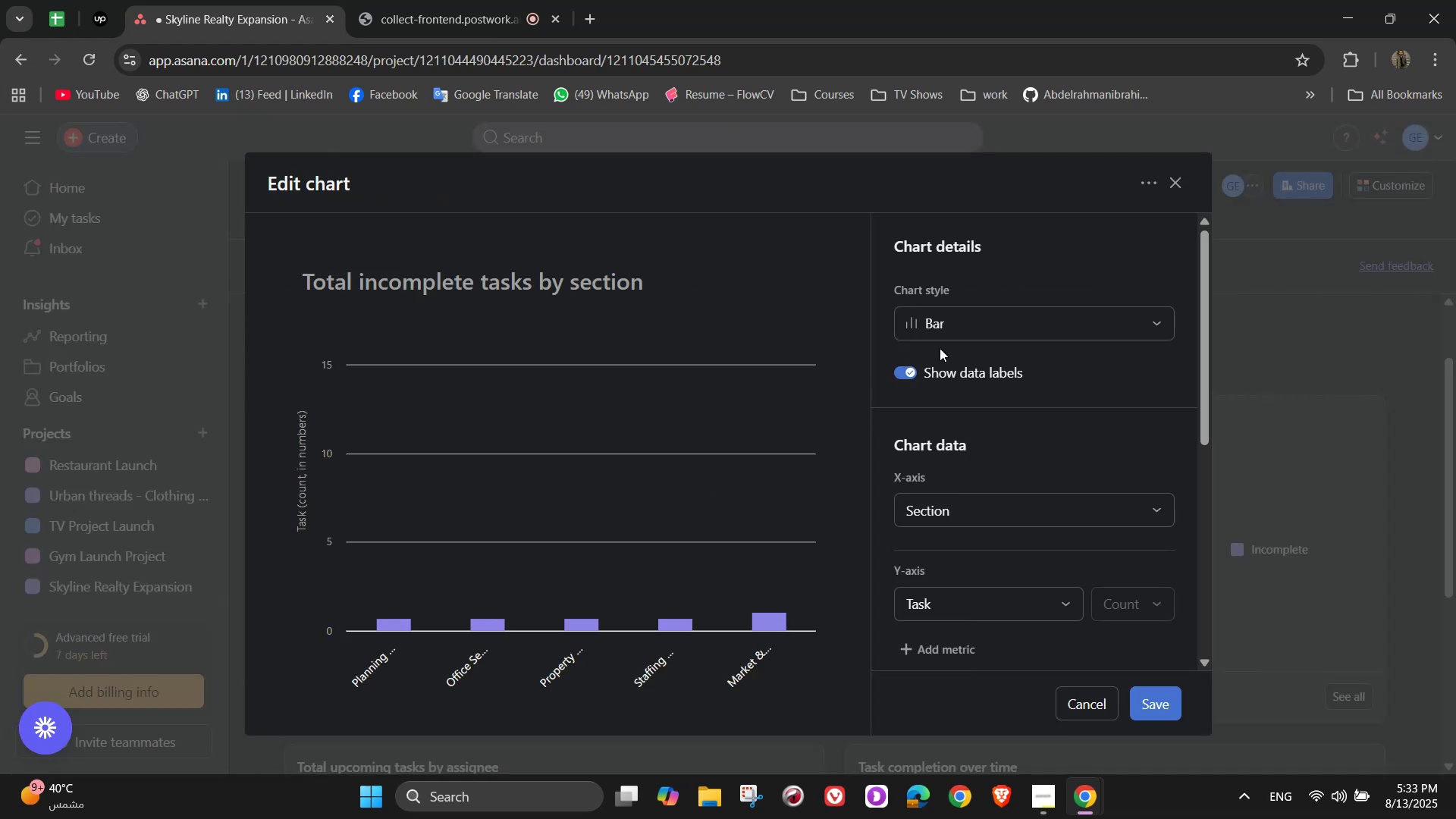 
left_click([1002, 330])
 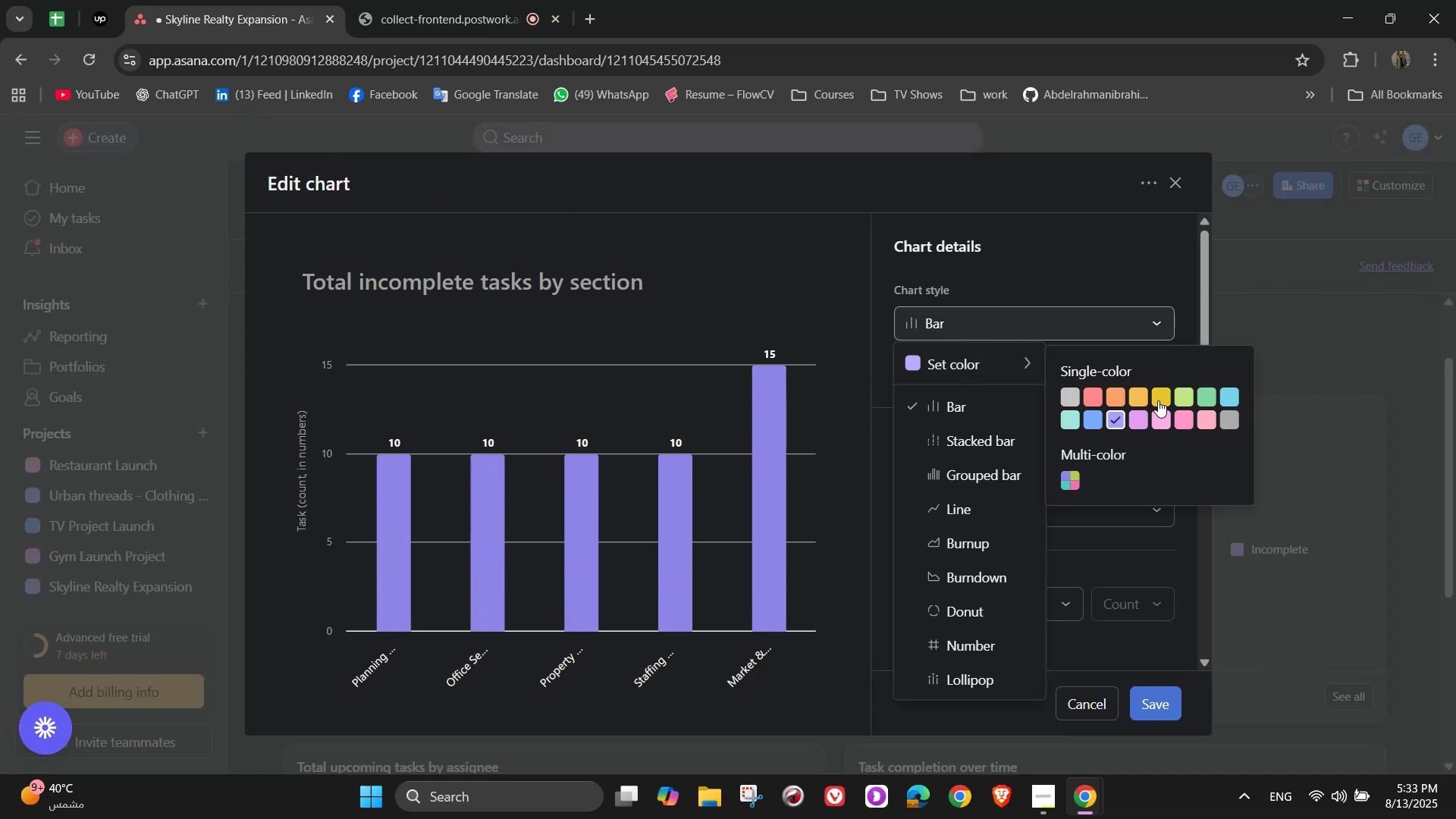 
left_click([1163, 398])
 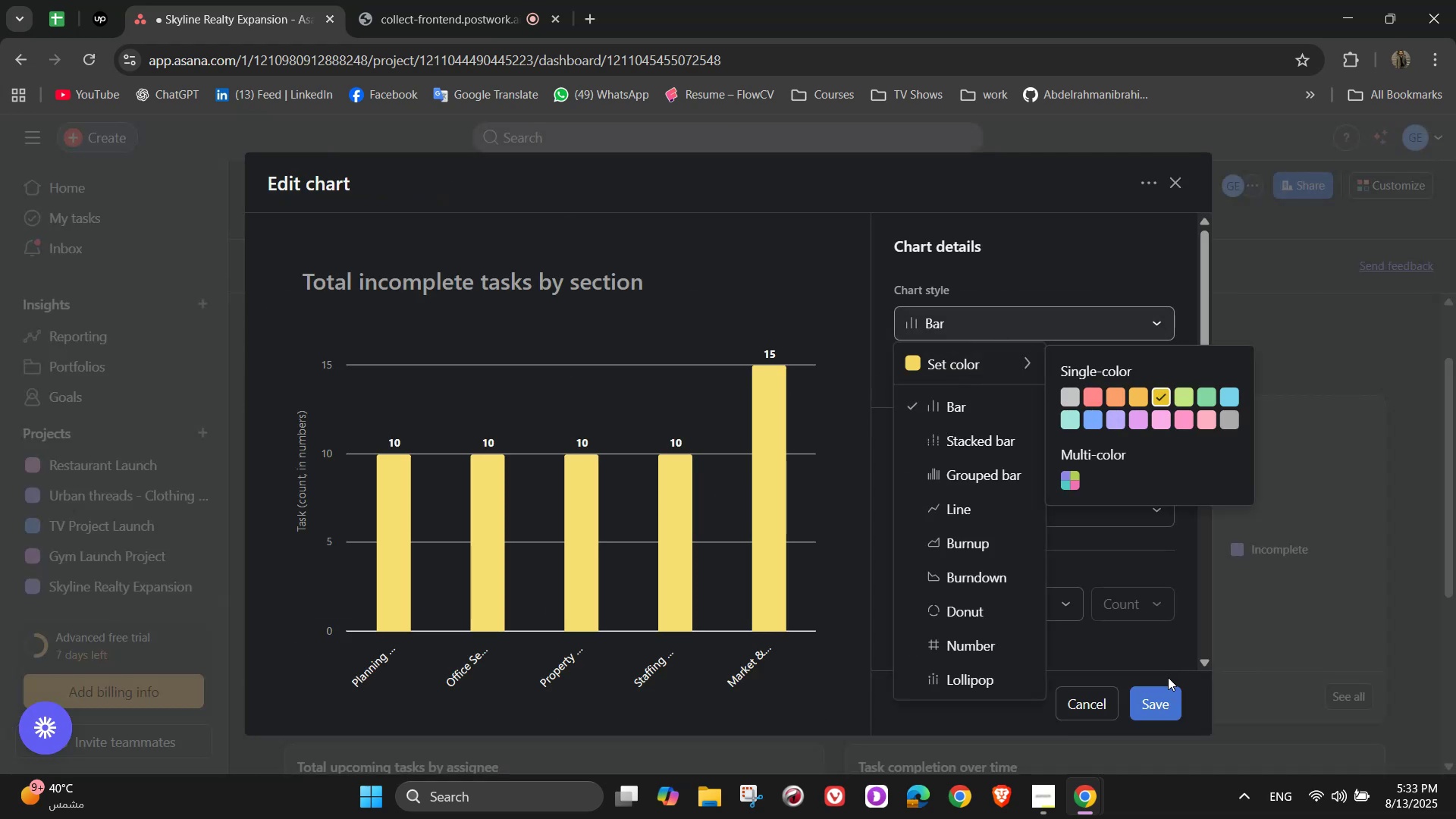 
left_click([1156, 697])
 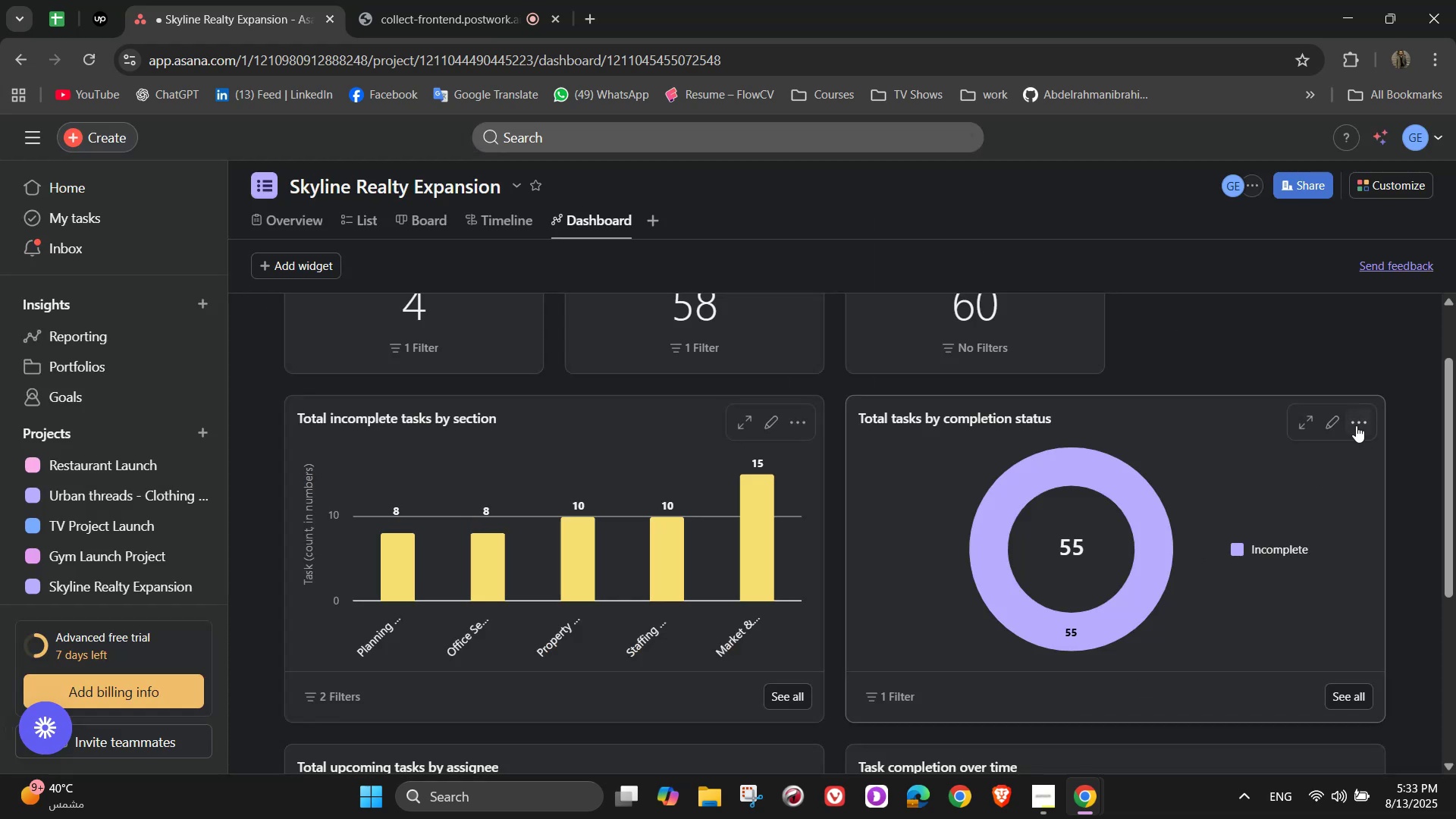 
left_click([1329, 425])
 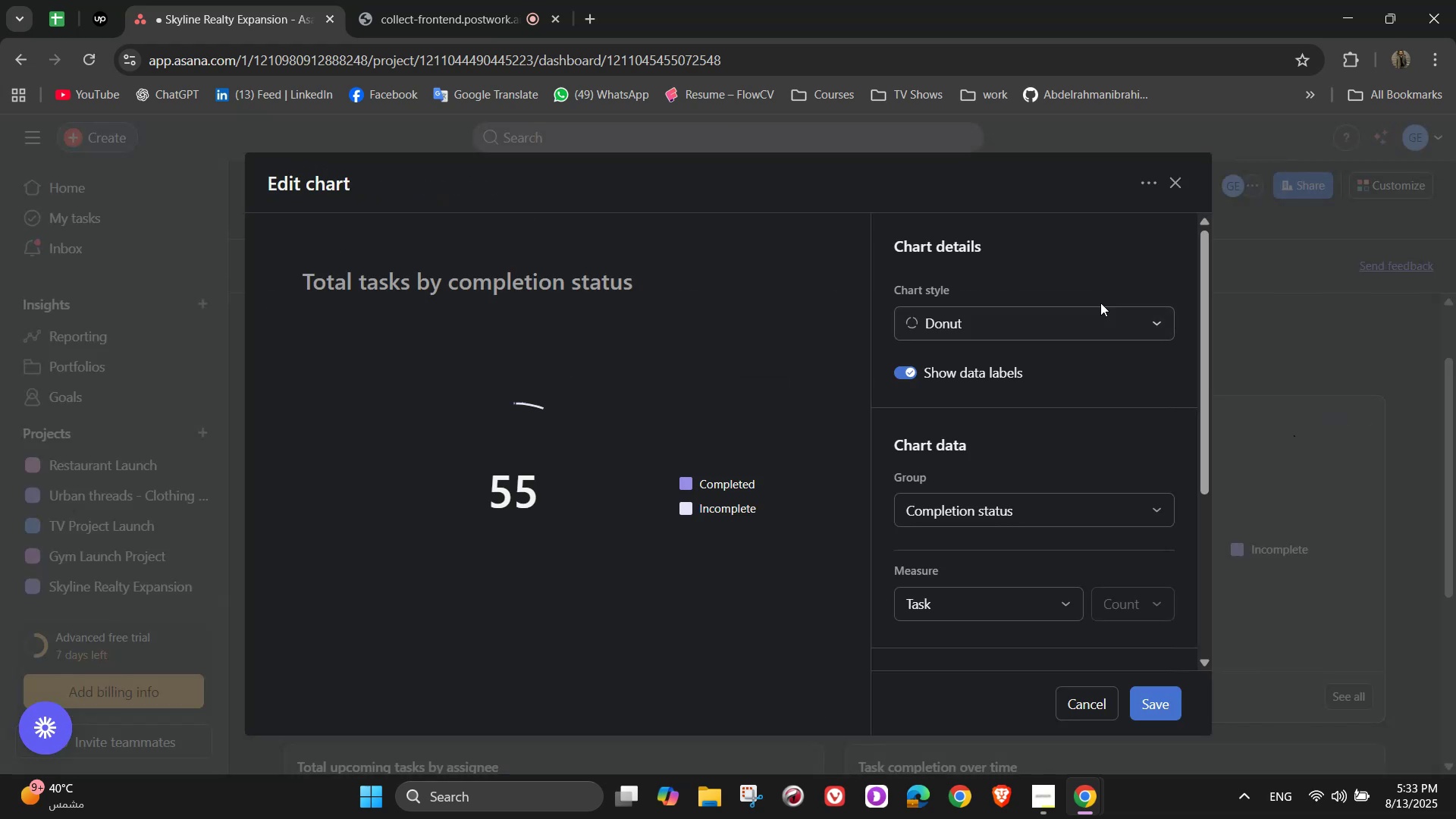 
left_click([1106, 319])
 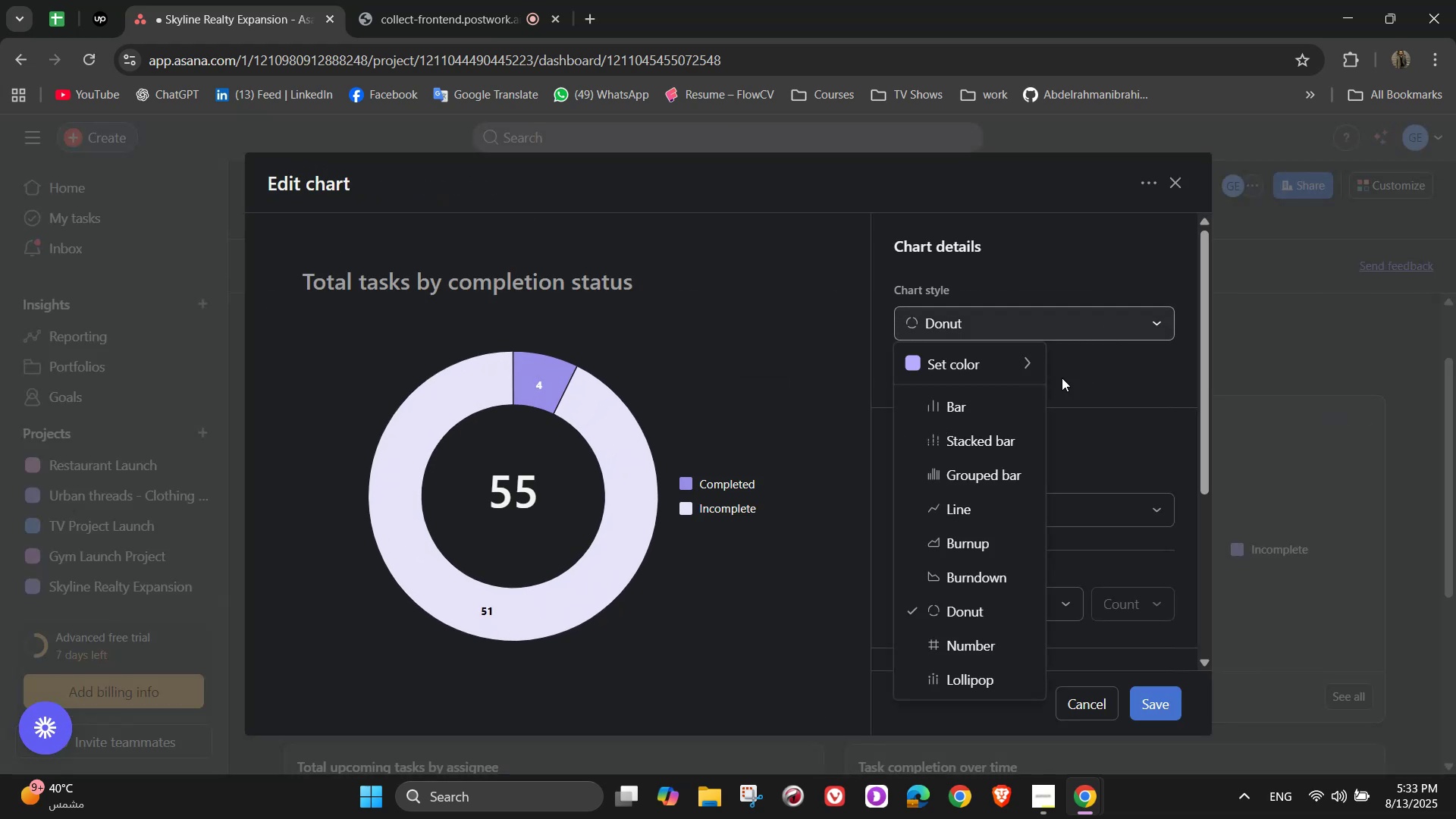 
left_click([1019, 366])
 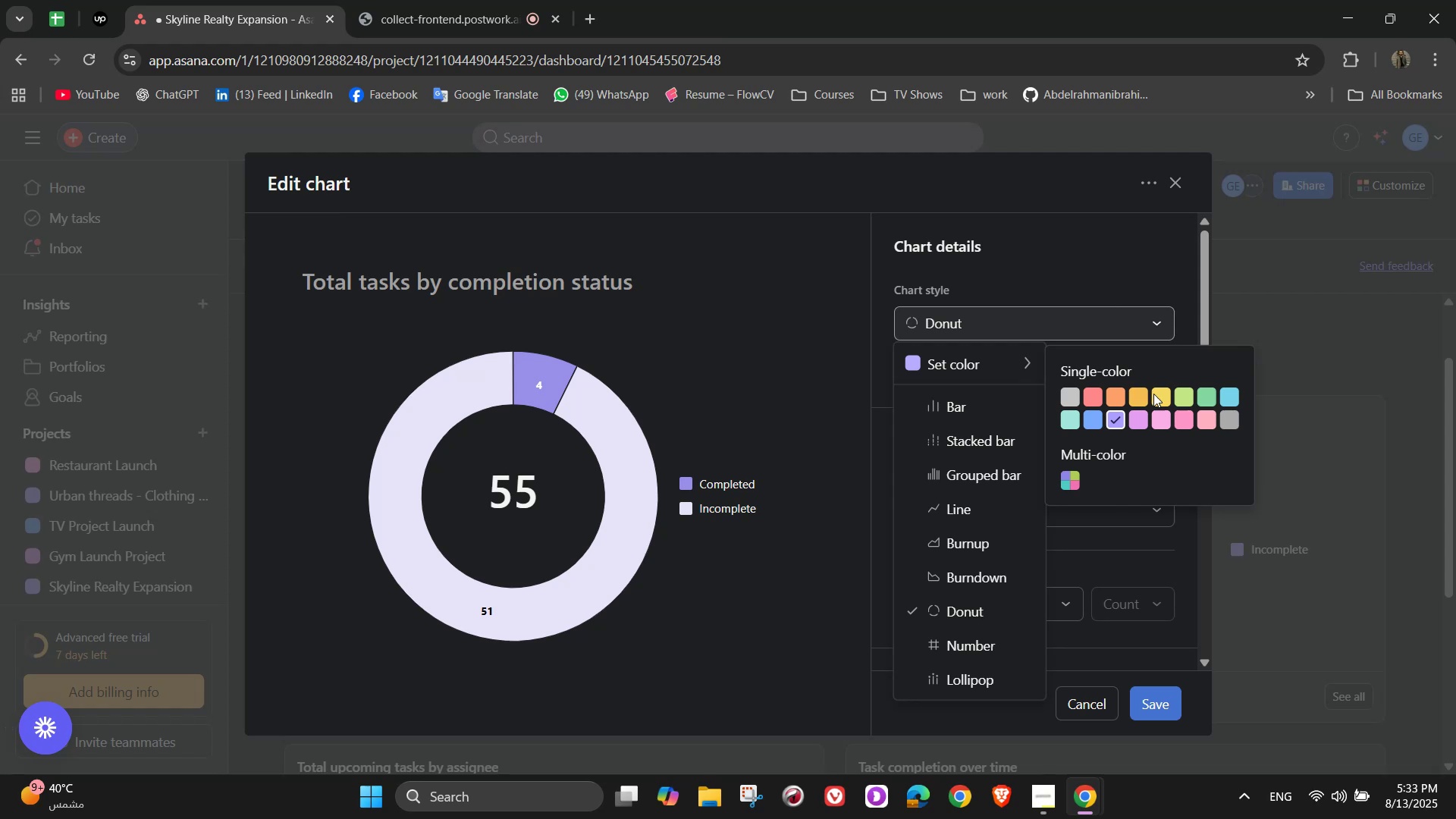 
left_click([1169, 394])
 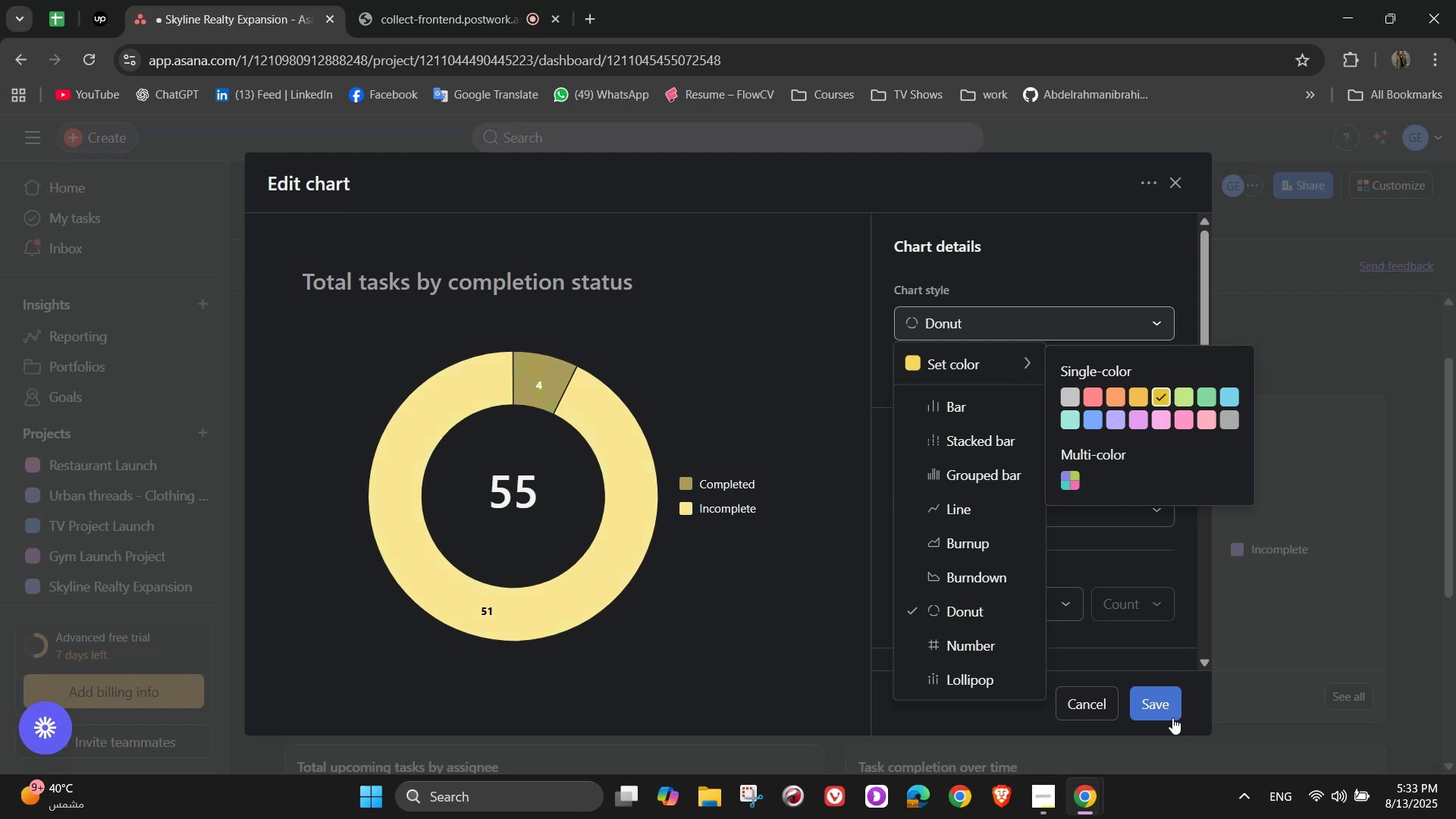 
left_click([1167, 701])
 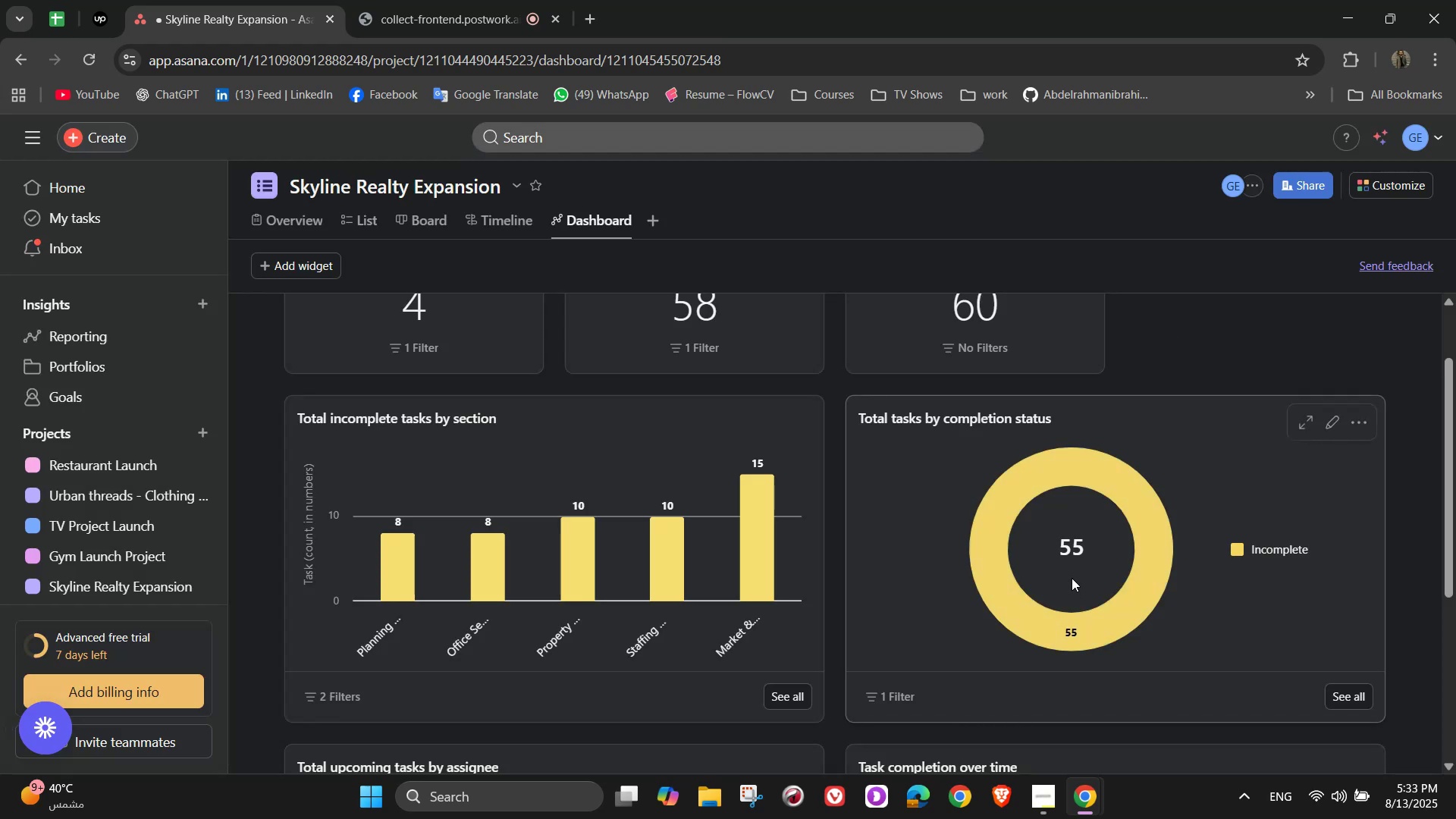 
scroll: coordinate [833, 538], scroll_direction: down, amount: 5.0
 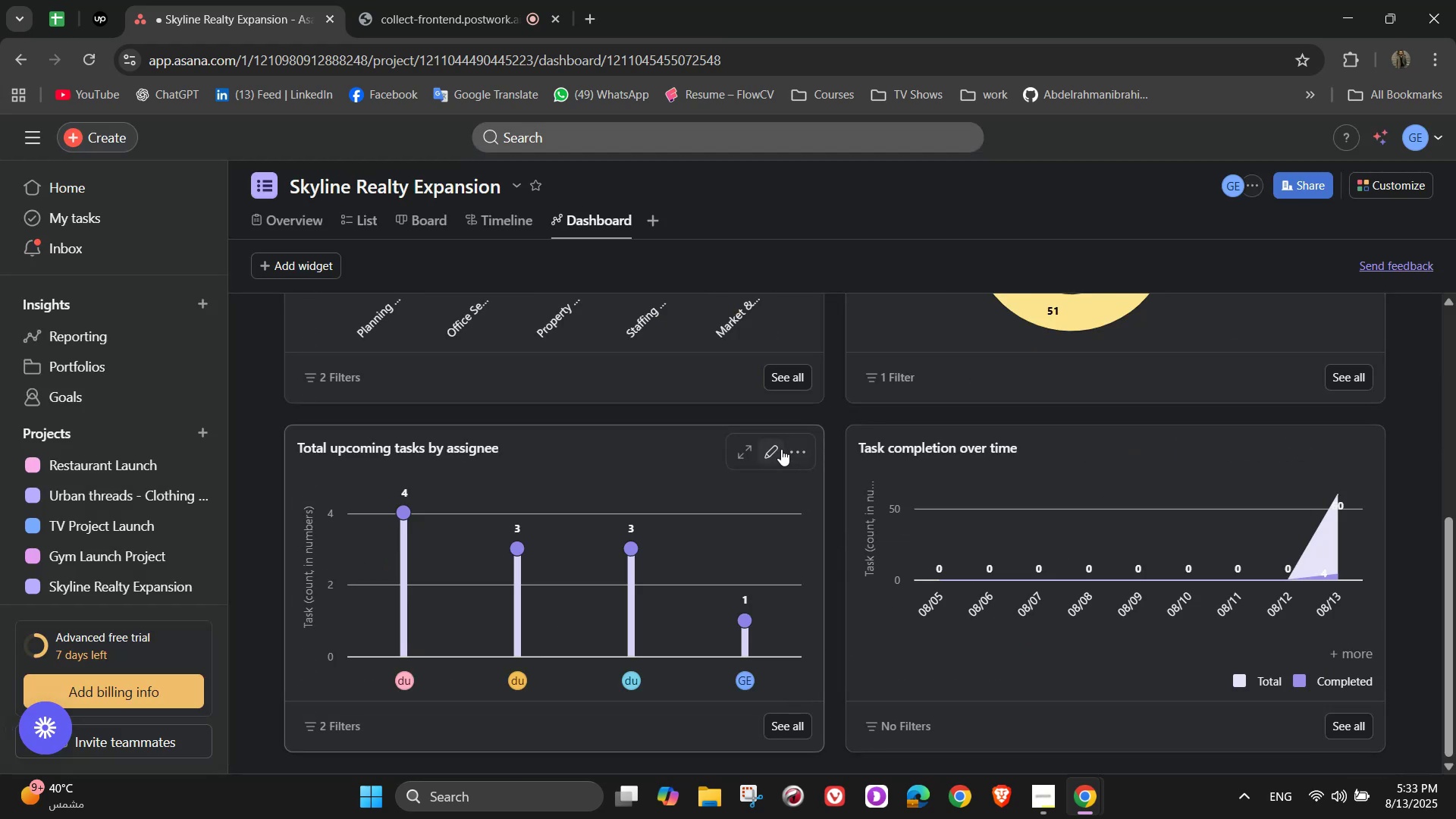 
left_click([781, 447])
 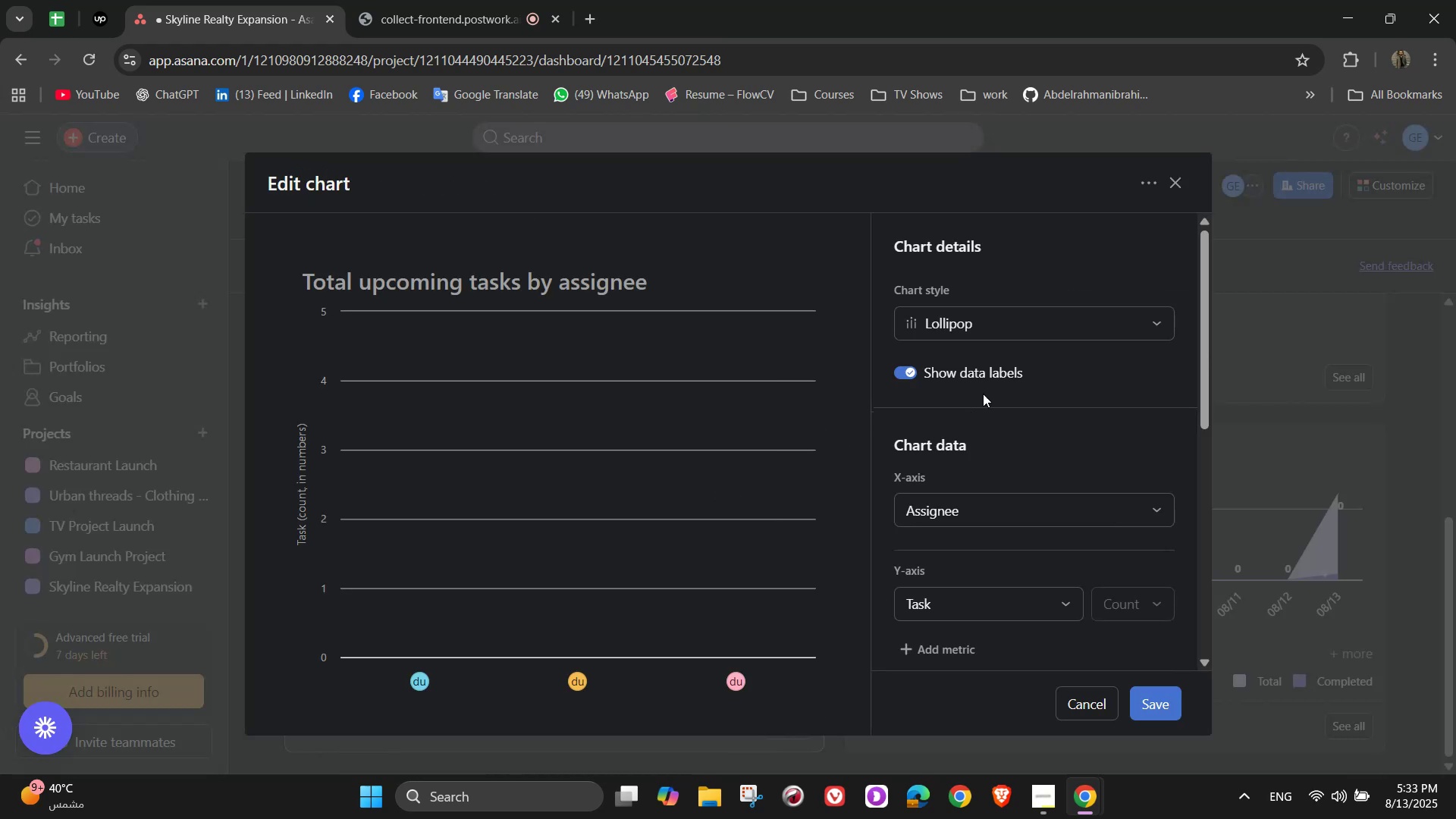 
left_click([1008, 316])
 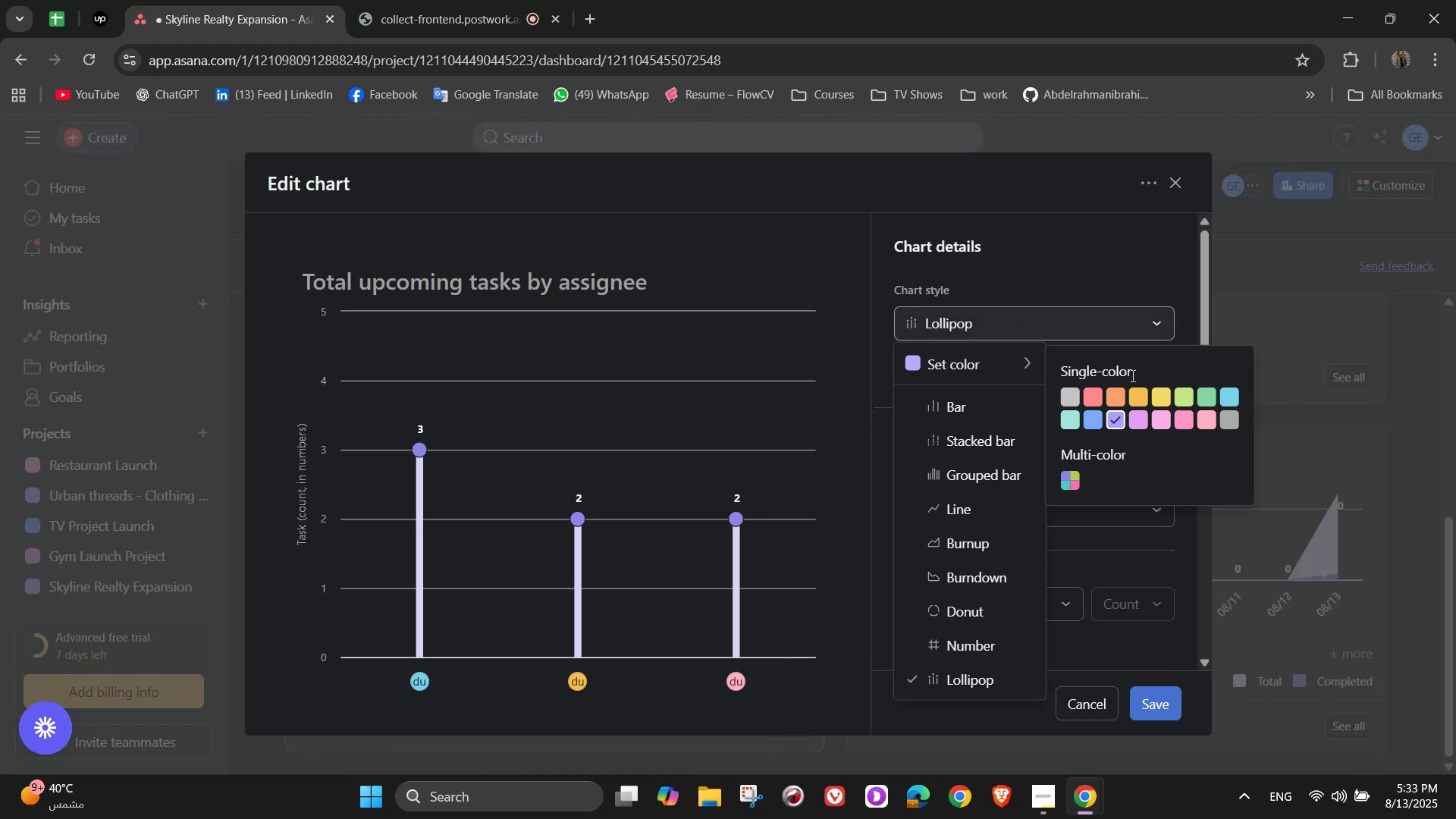 
left_click([1164, 393])
 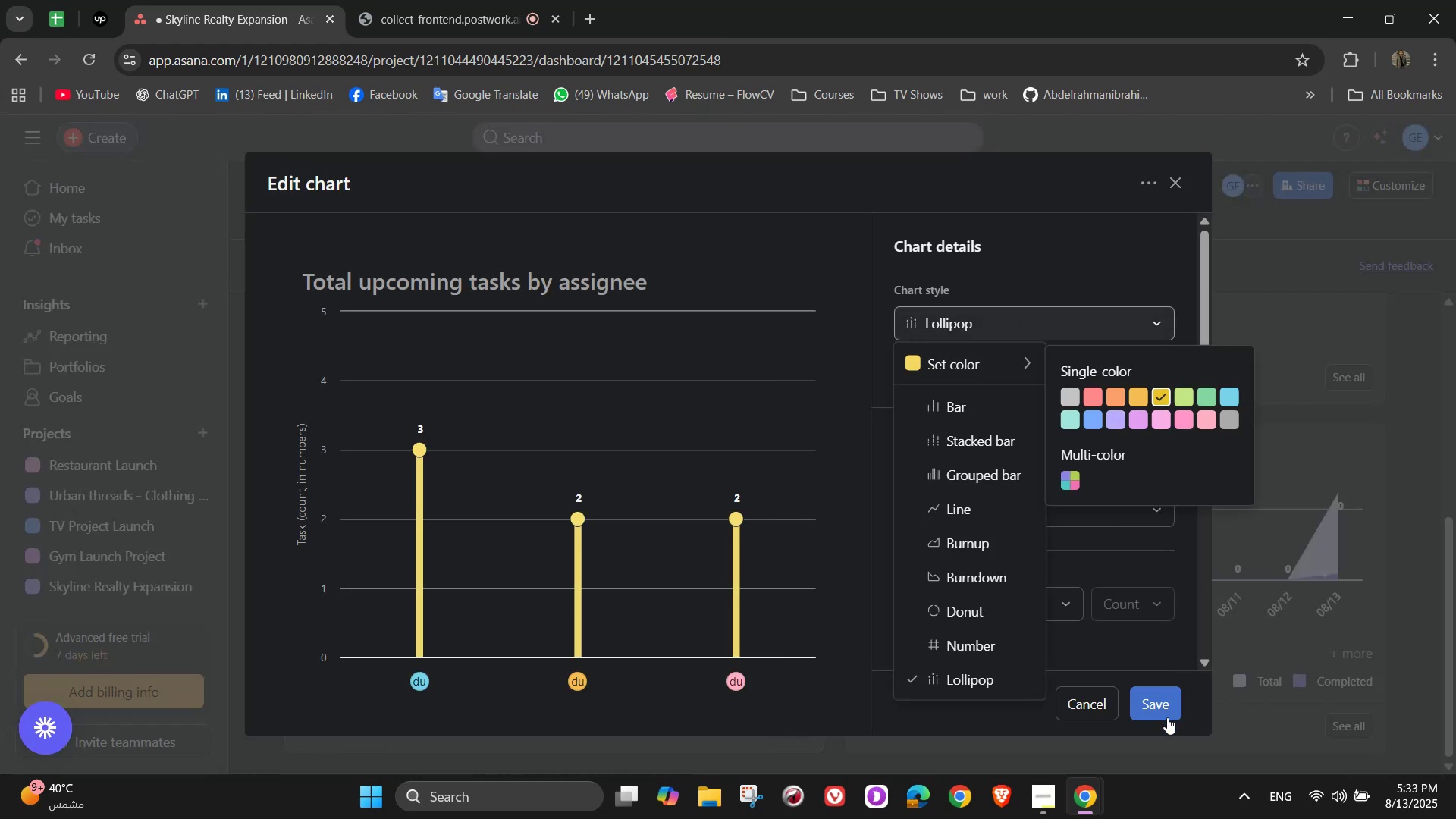 
left_click([1167, 720])
 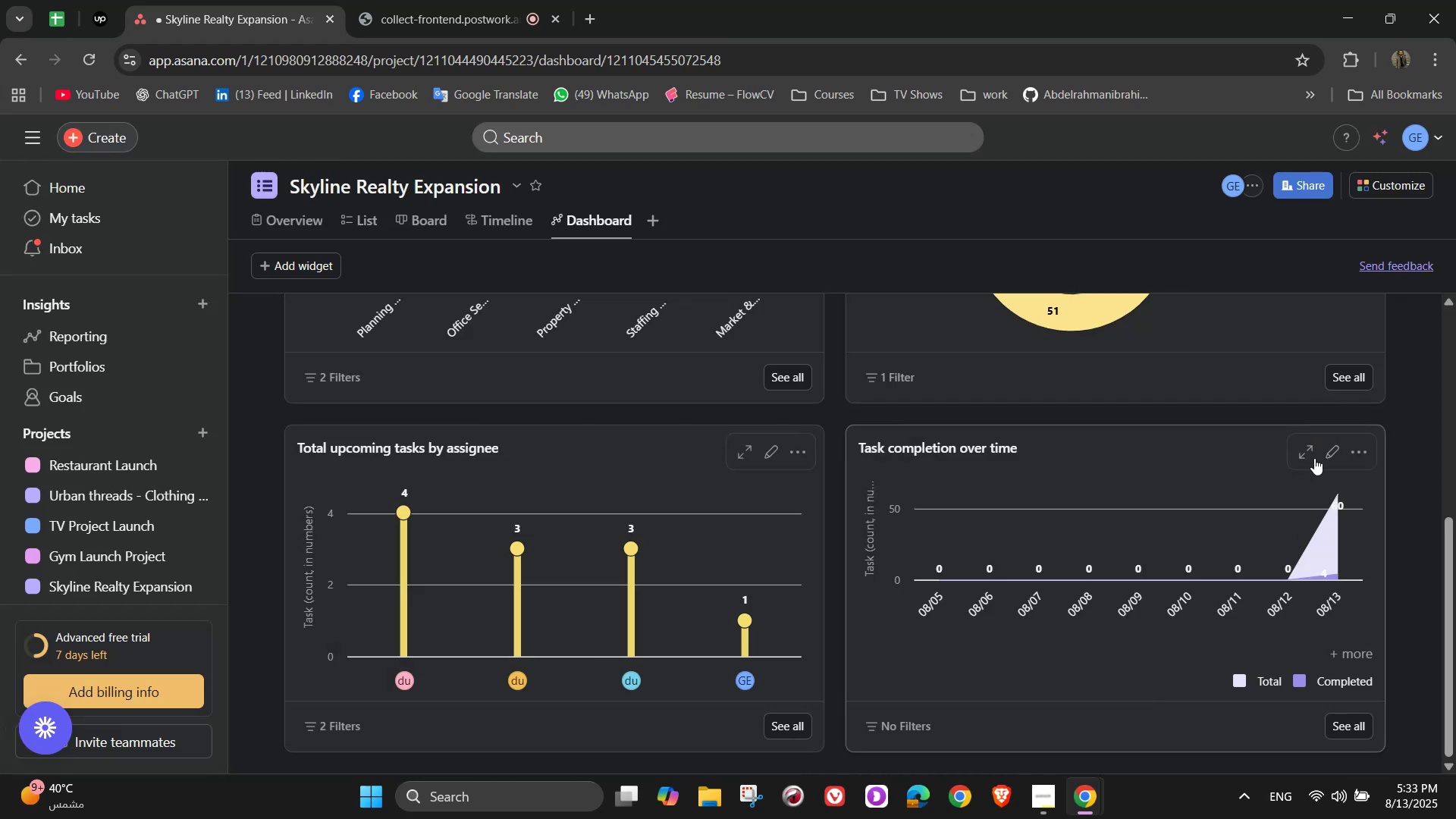 
left_click([1329, 454])
 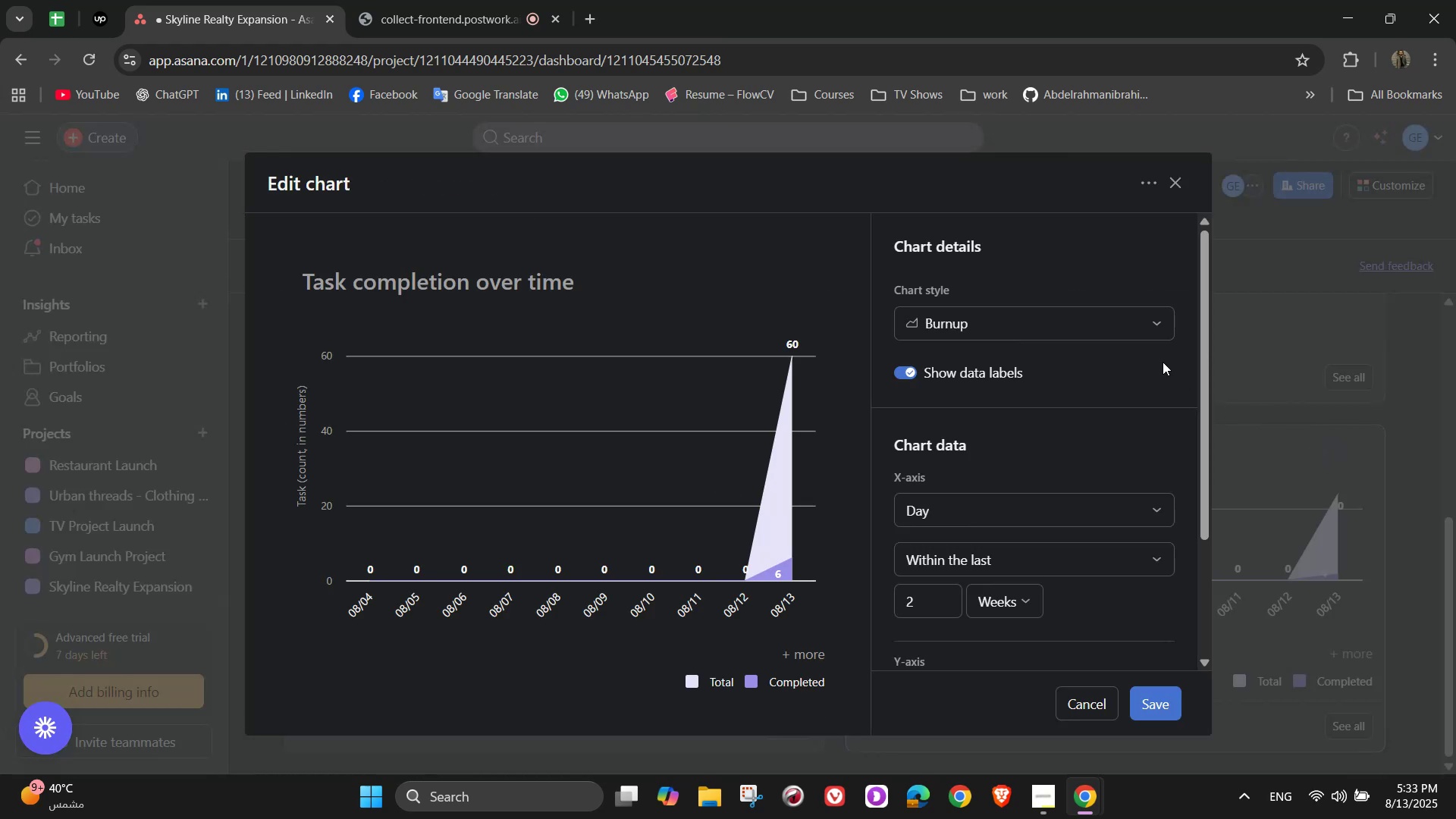 
left_click([1106, 312])
 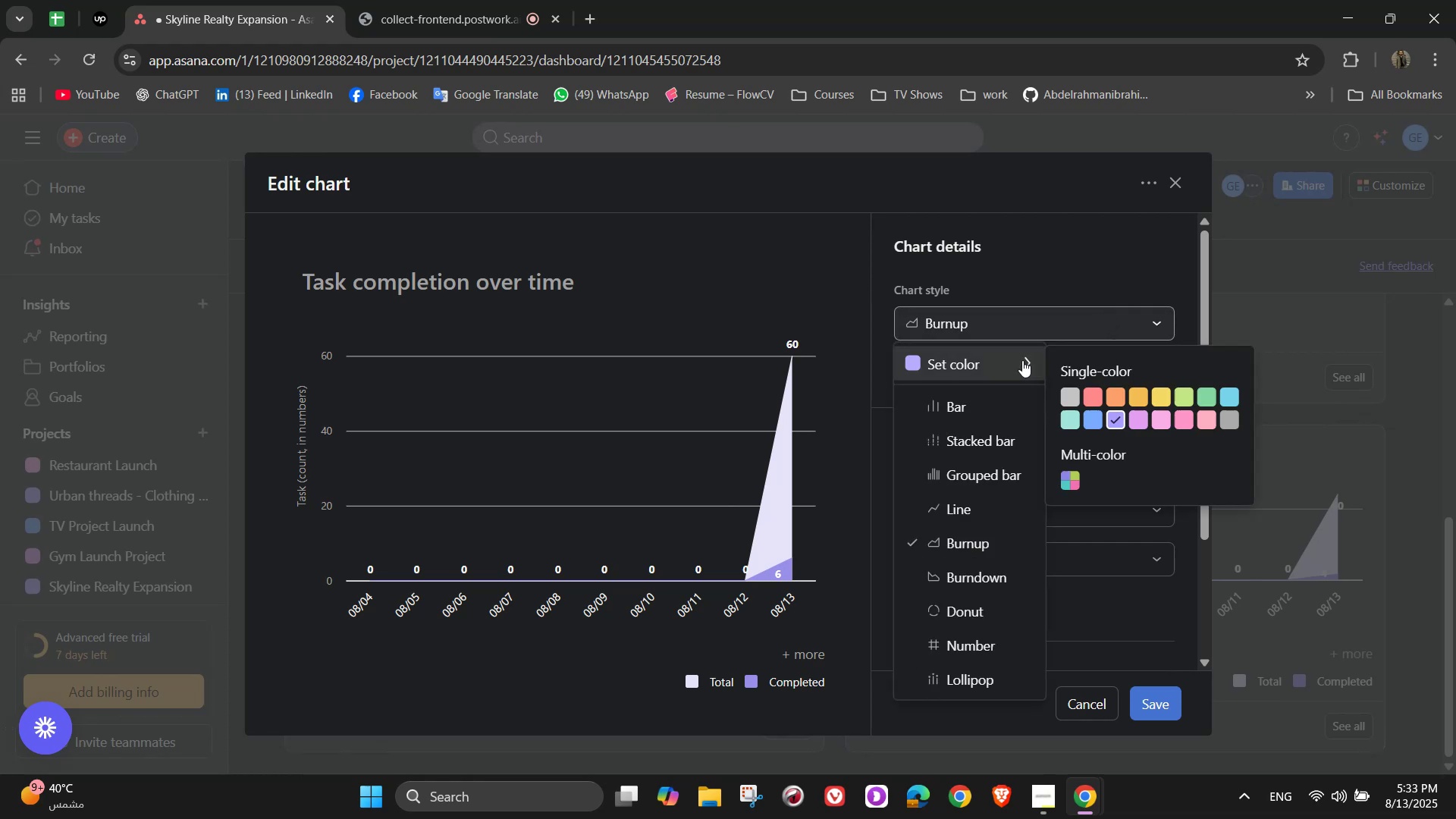 
left_click([1015, 360])
 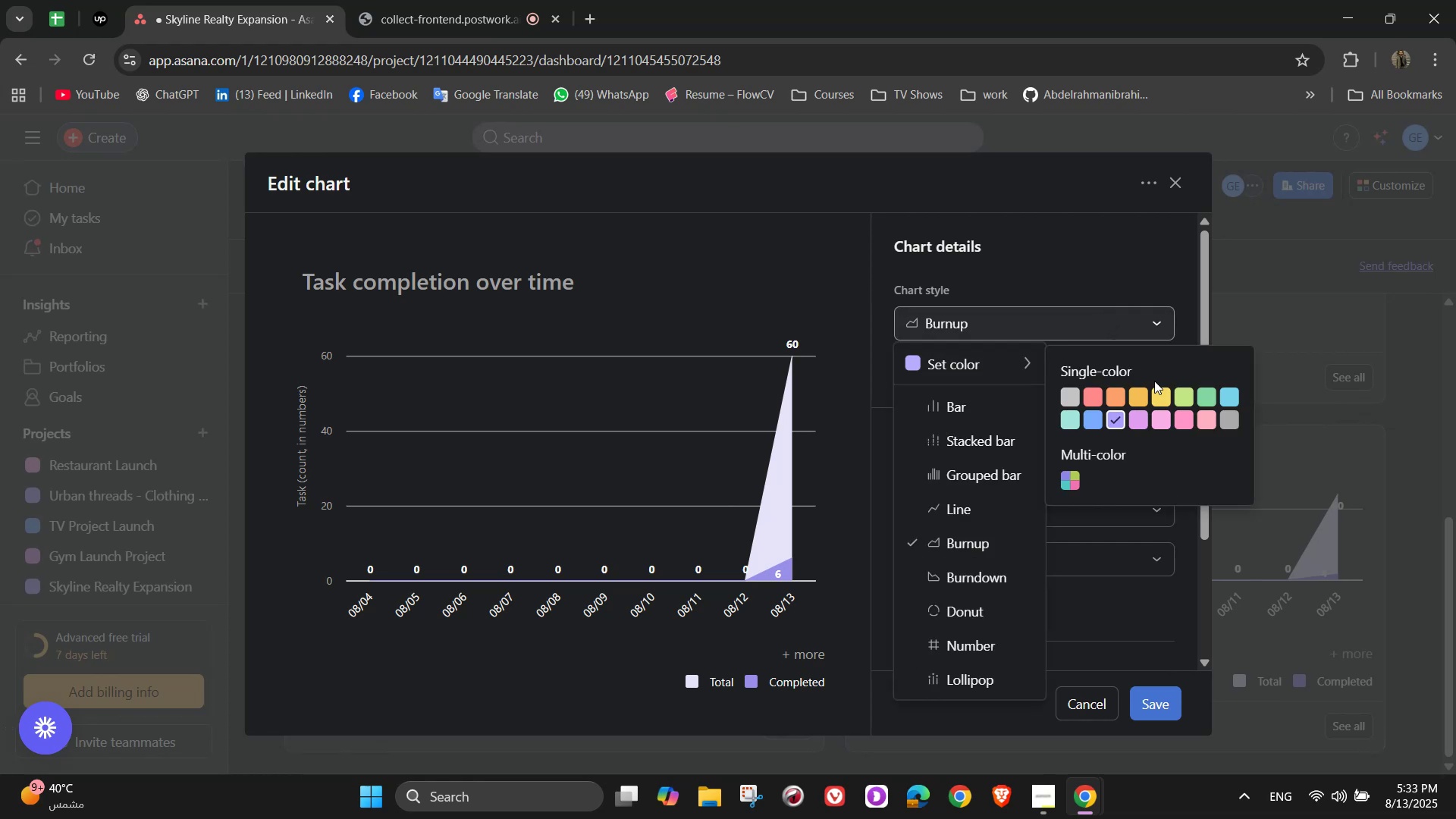 
left_click([1159, 398])
 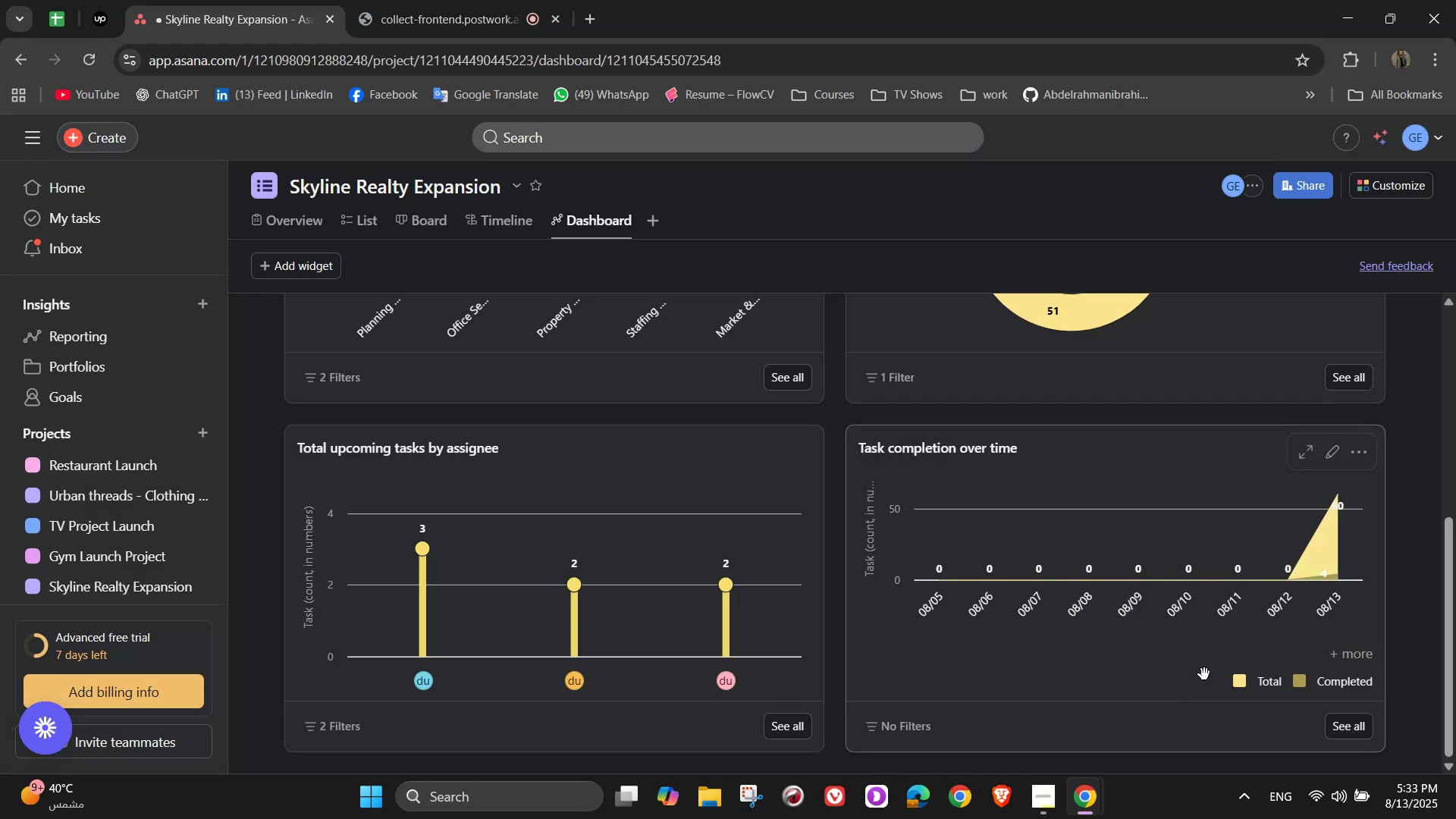 
scroll: coordinate [1247, 530], scroll_direction: up, amount: 1.0
 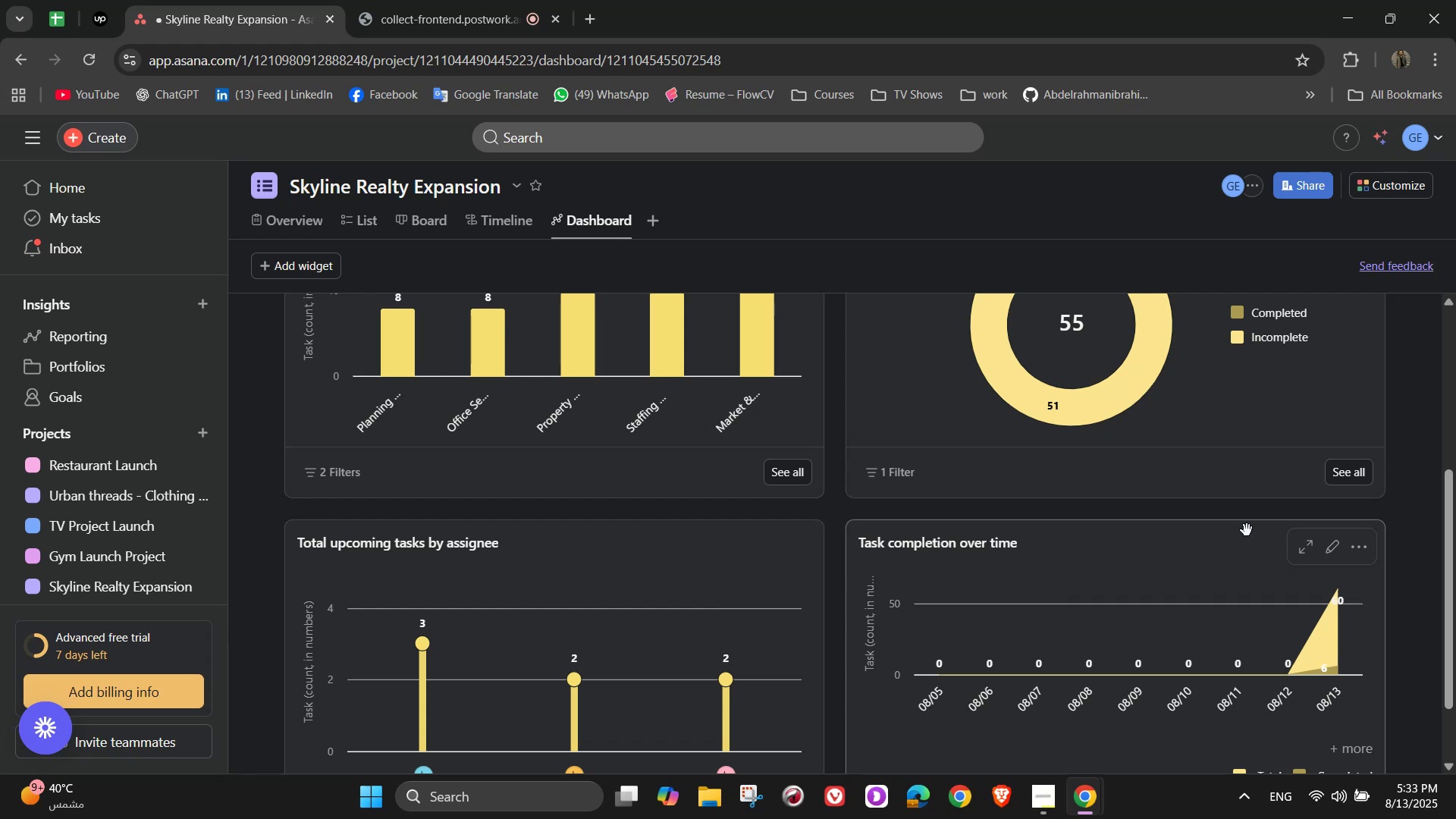 
wait(11.5)
 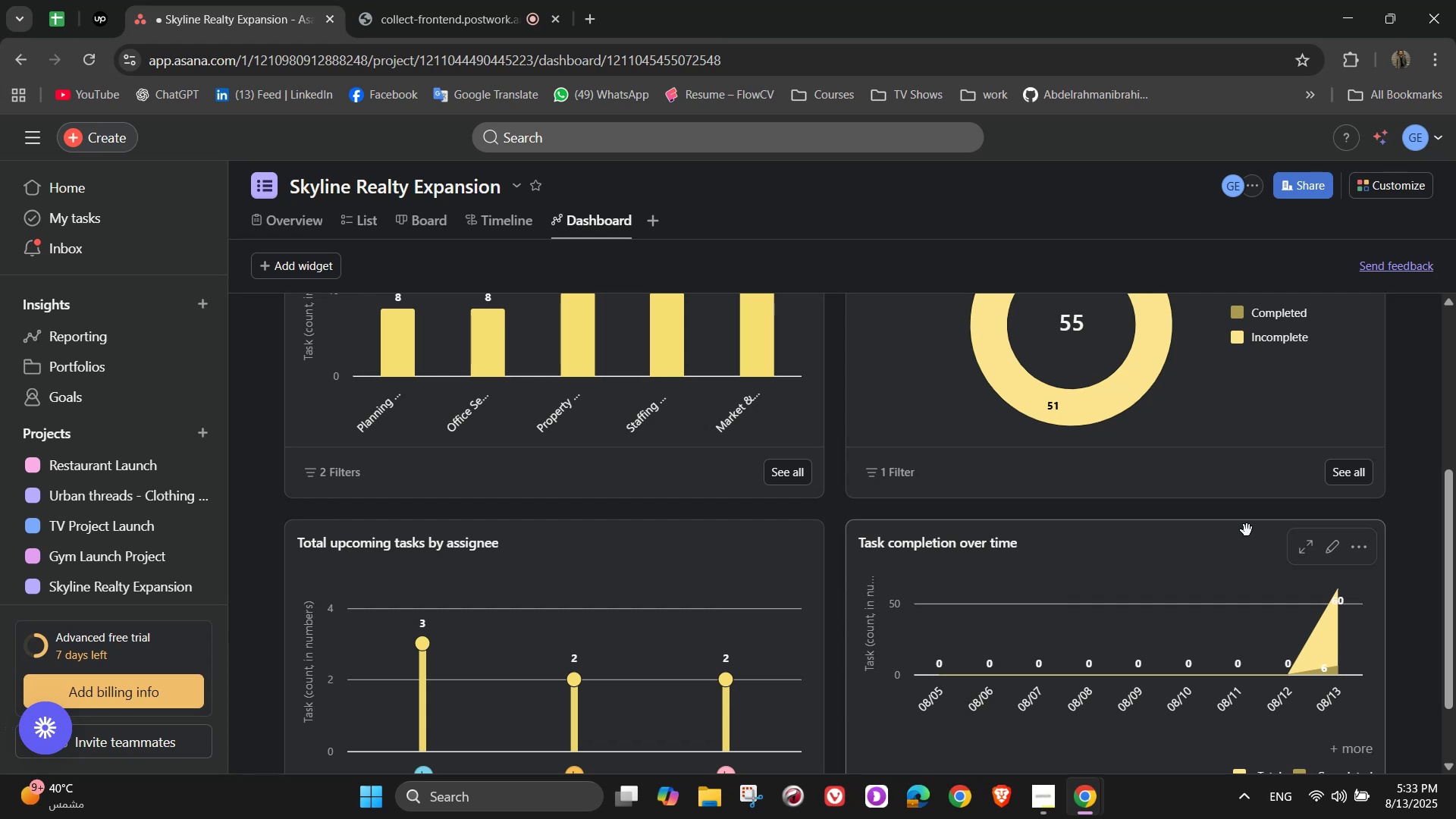 
scroll: coordinate [1143, 557], scroll_direction: up, amount: 6.0
 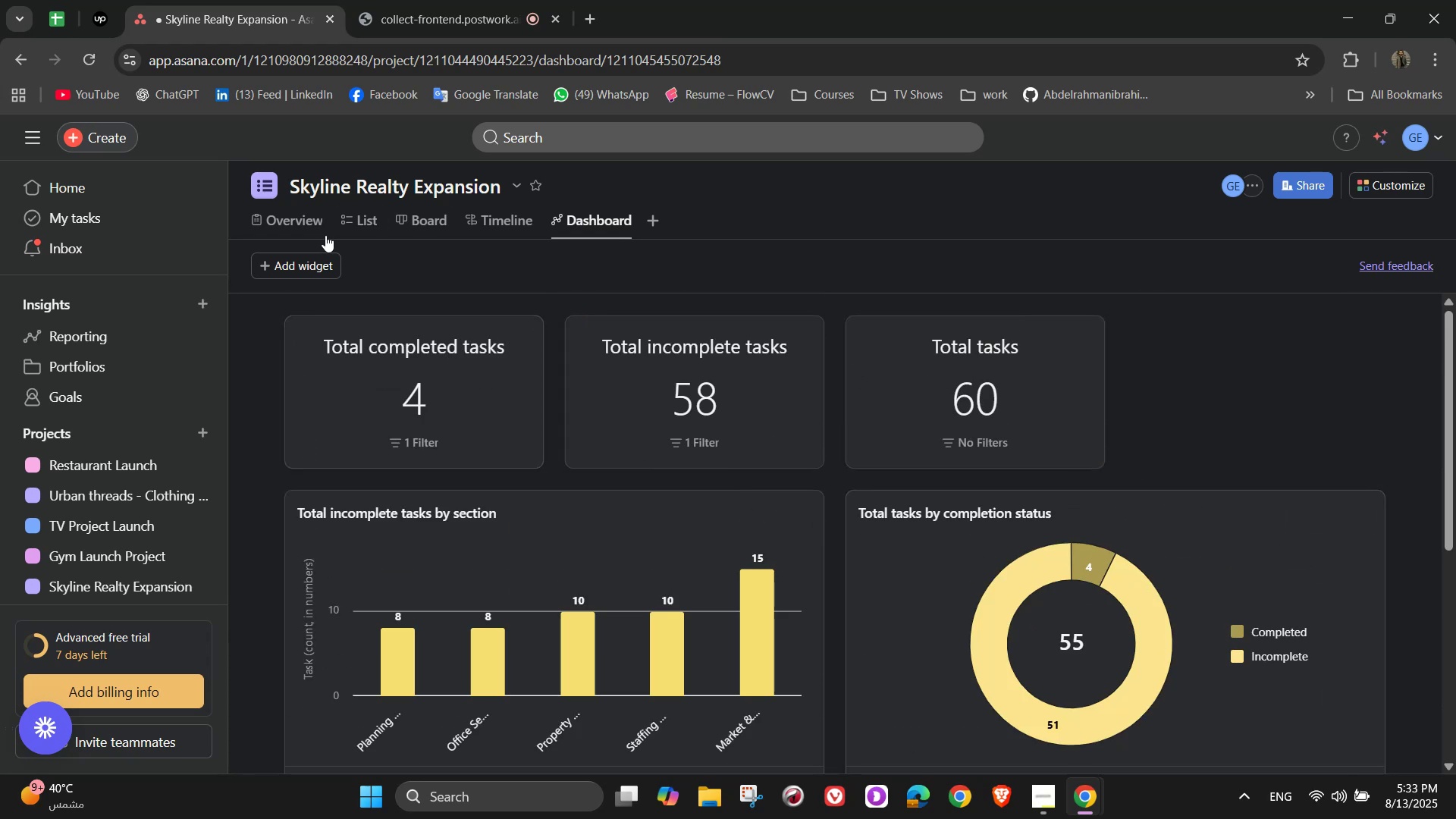 
left_click([341, 231])
 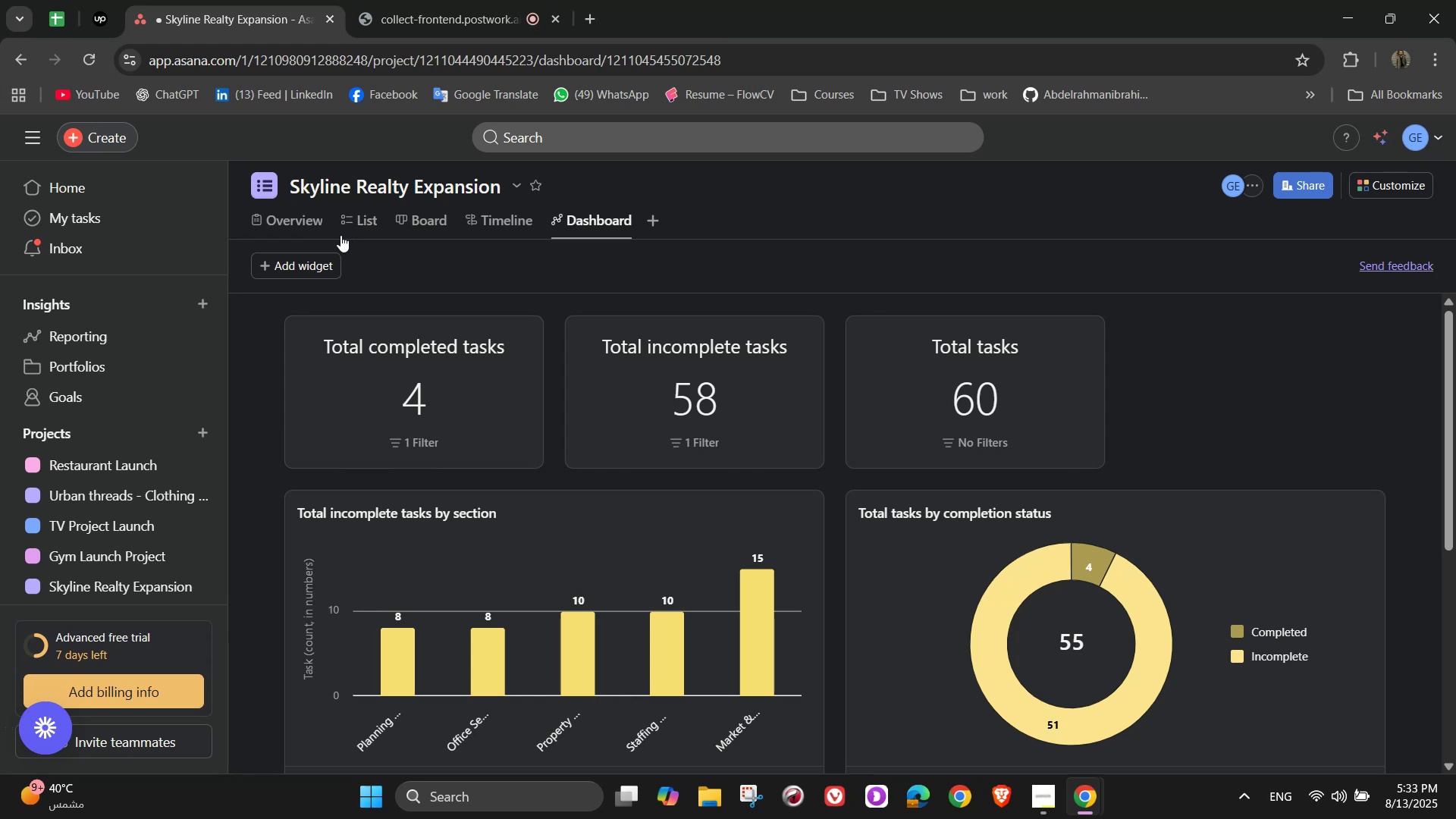 
wait(12.64)
 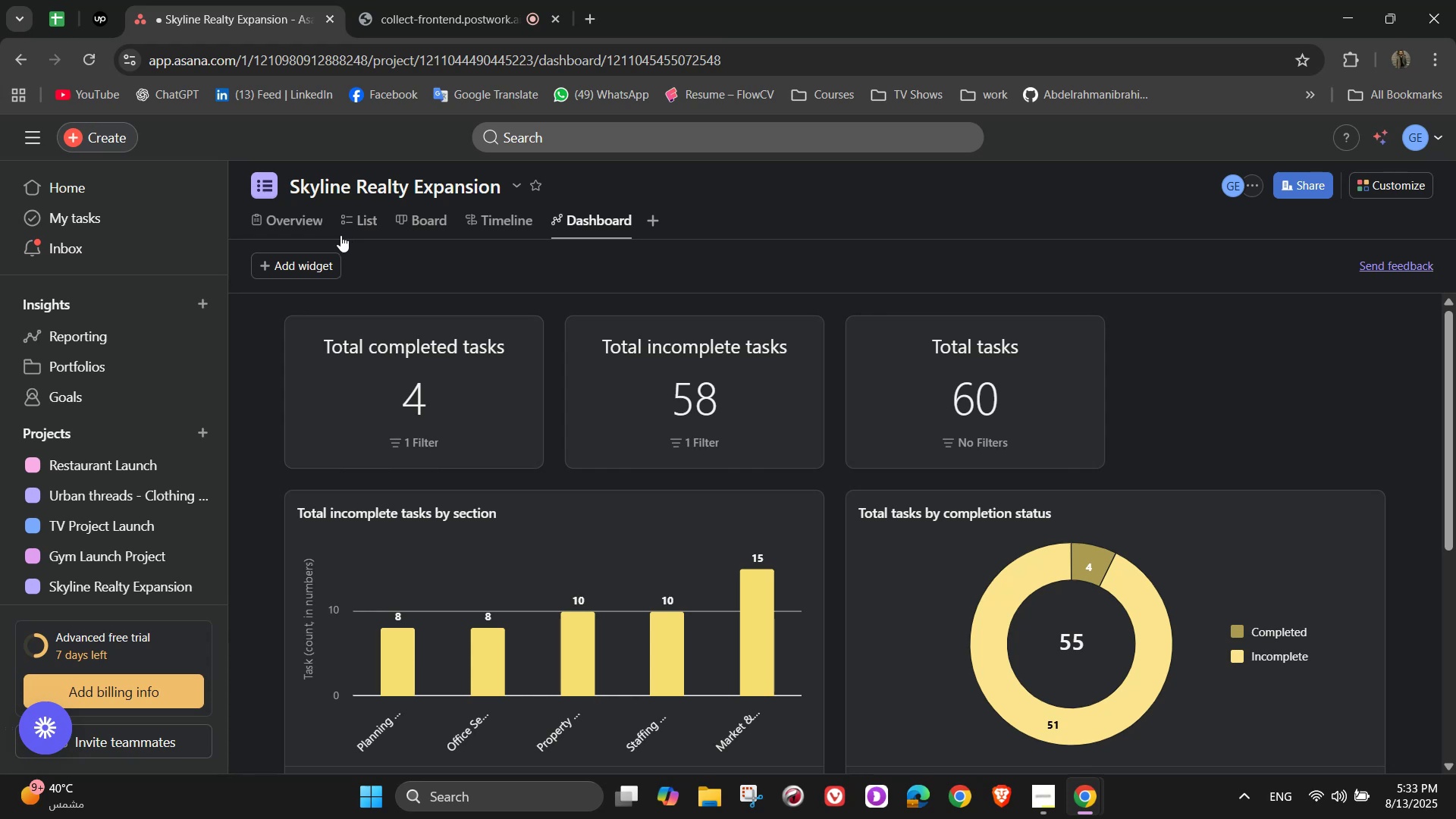 
scroll: coordinate [563, 430], scroll_direction: down, amount: 1.0
 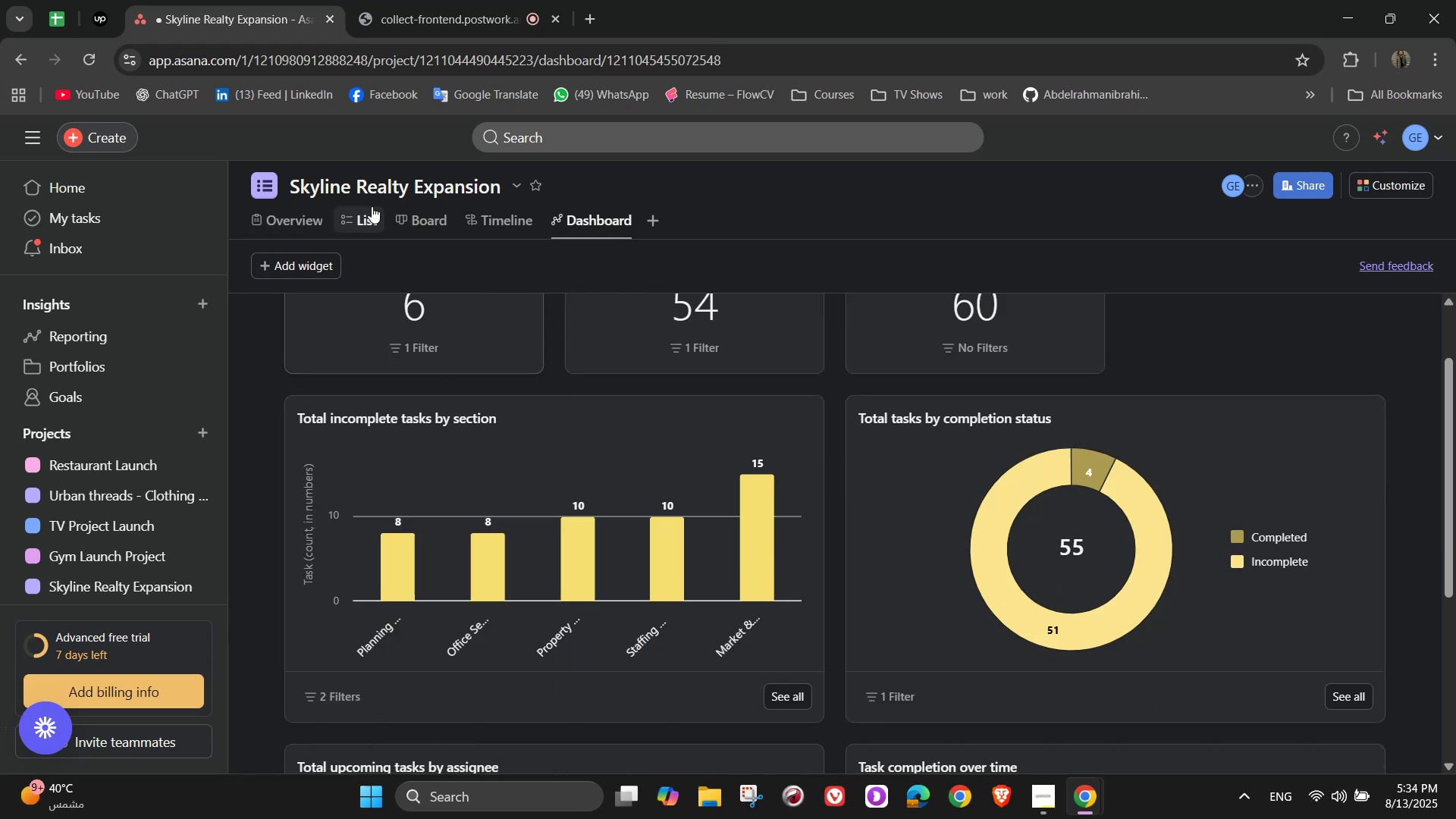 
left_click([370, 206])
 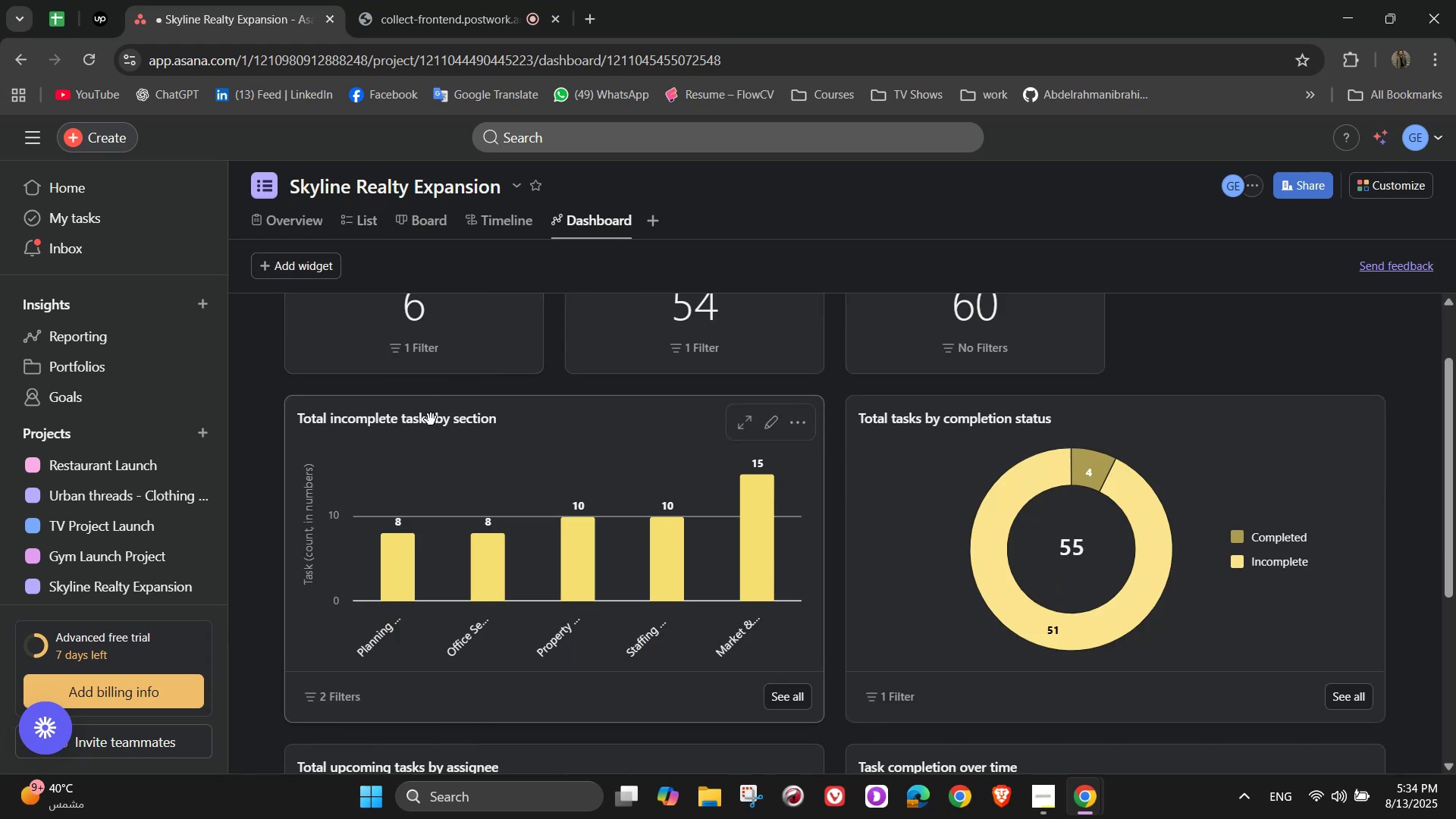 
wait(6.9)
 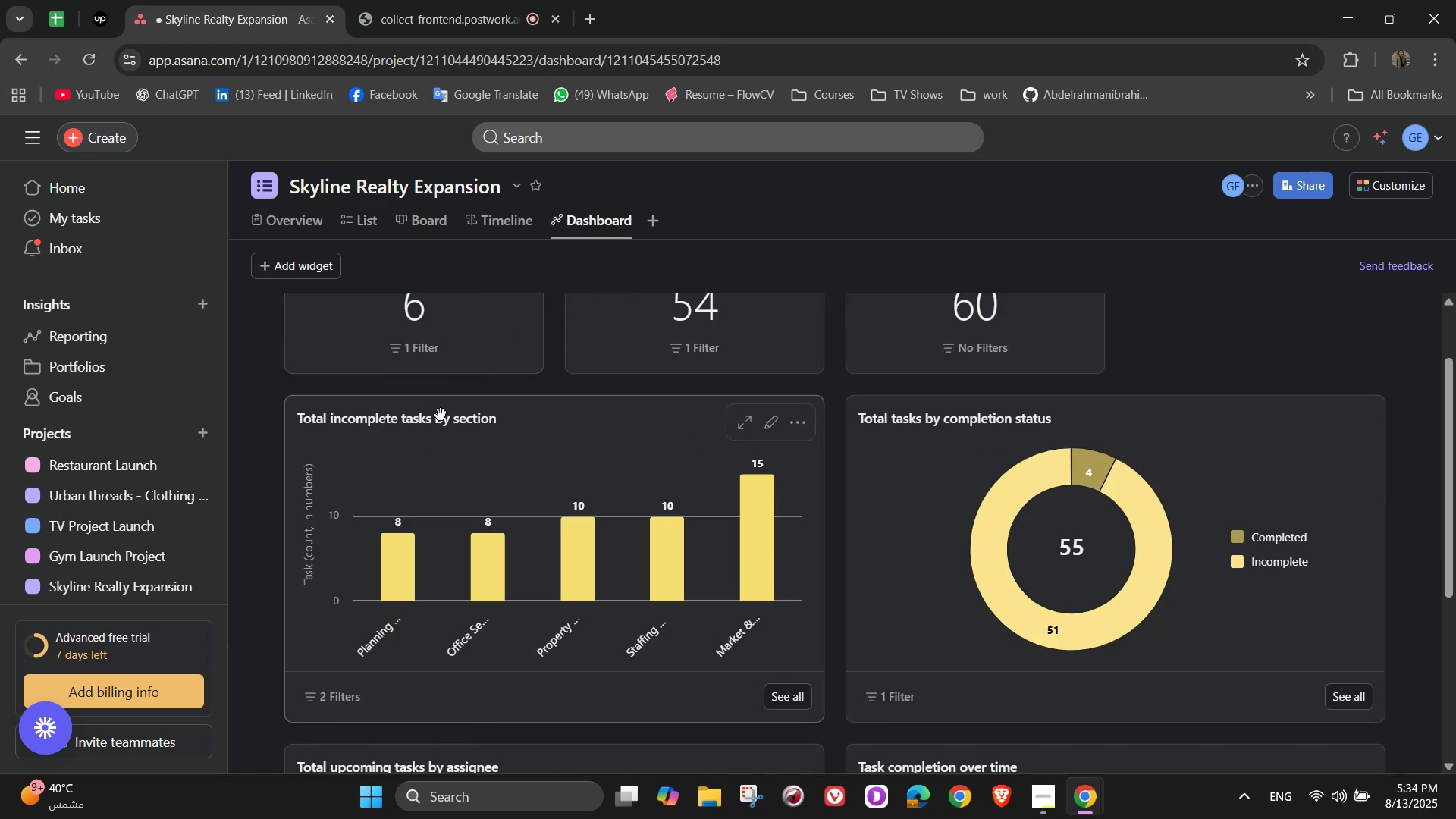 
scroll: coordinate [449, 506], scroll_direction: down, amount: 7.0
 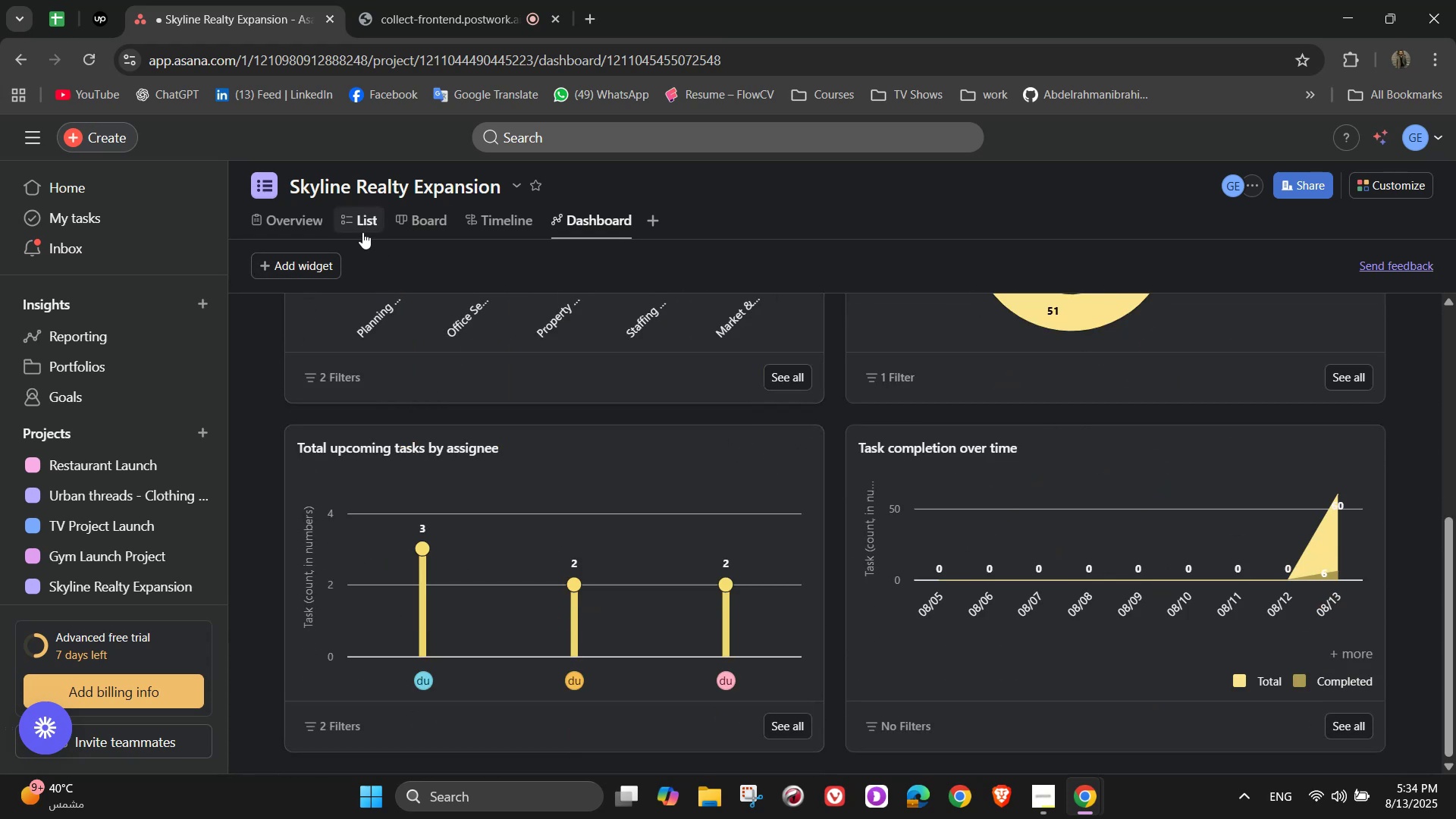 
left_click([361, 222])
 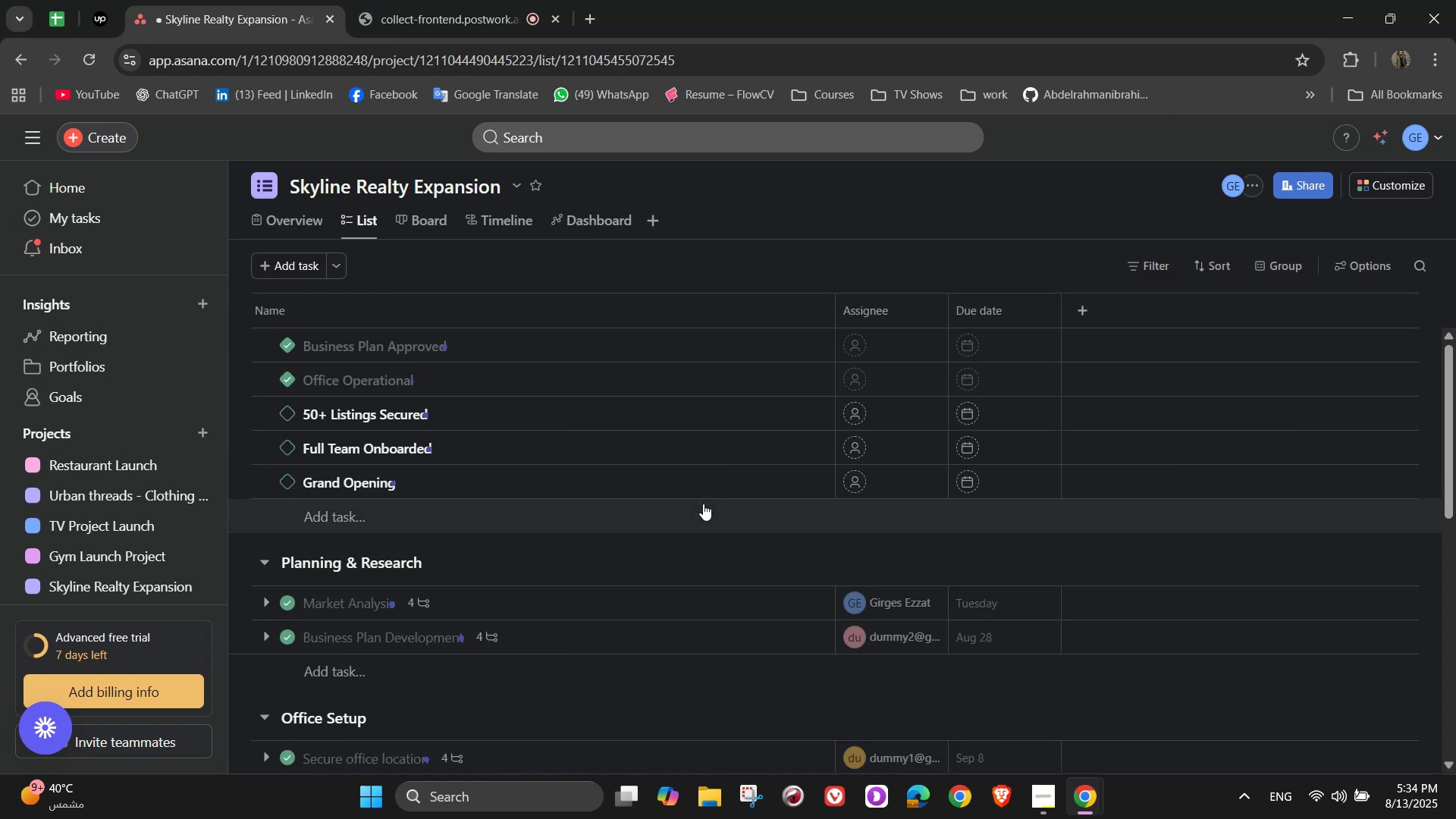 
scroll: coordinate [703, 516], scroll_direction: down, amount: 5.0
 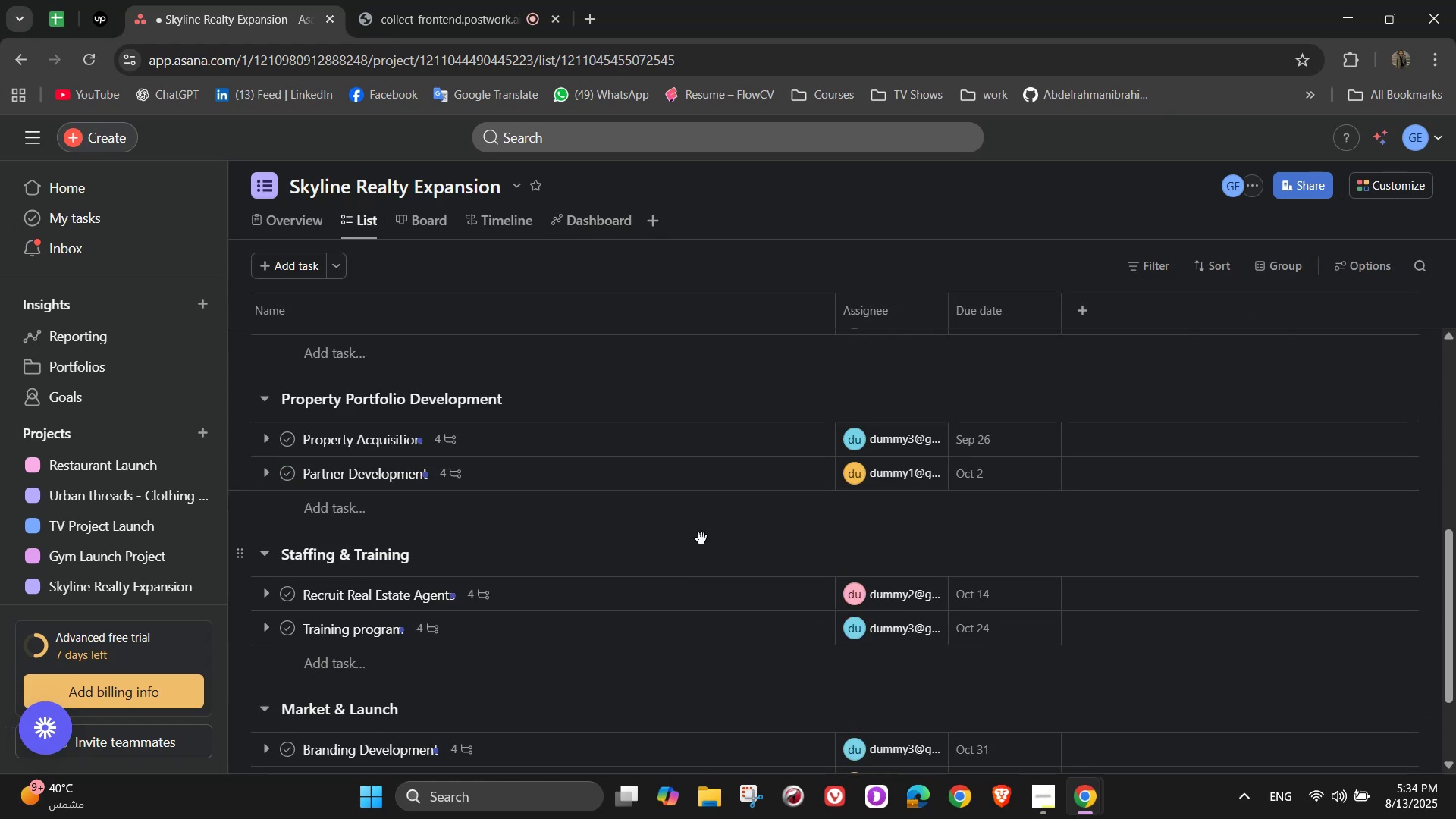 